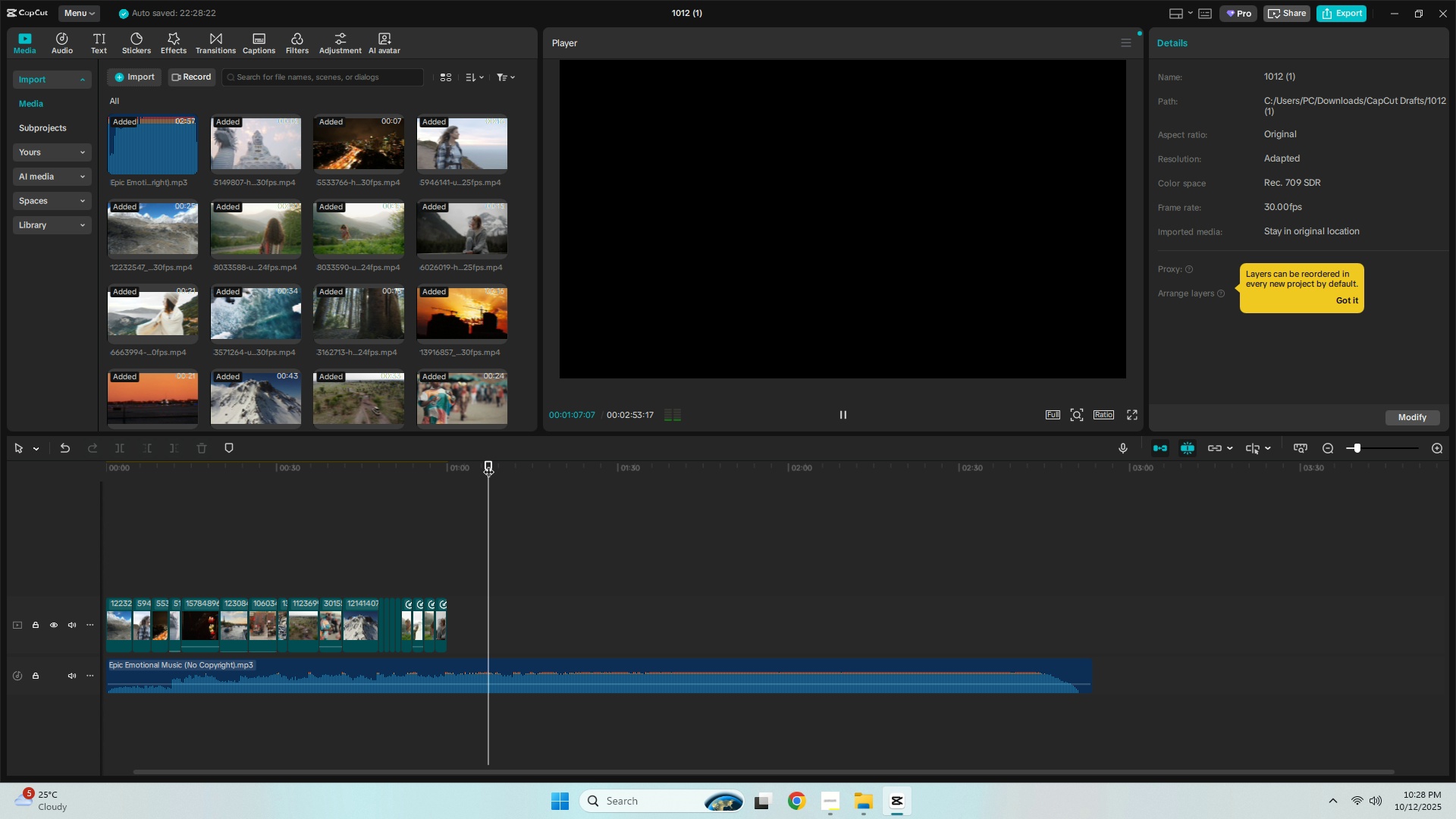 
key(Space)
 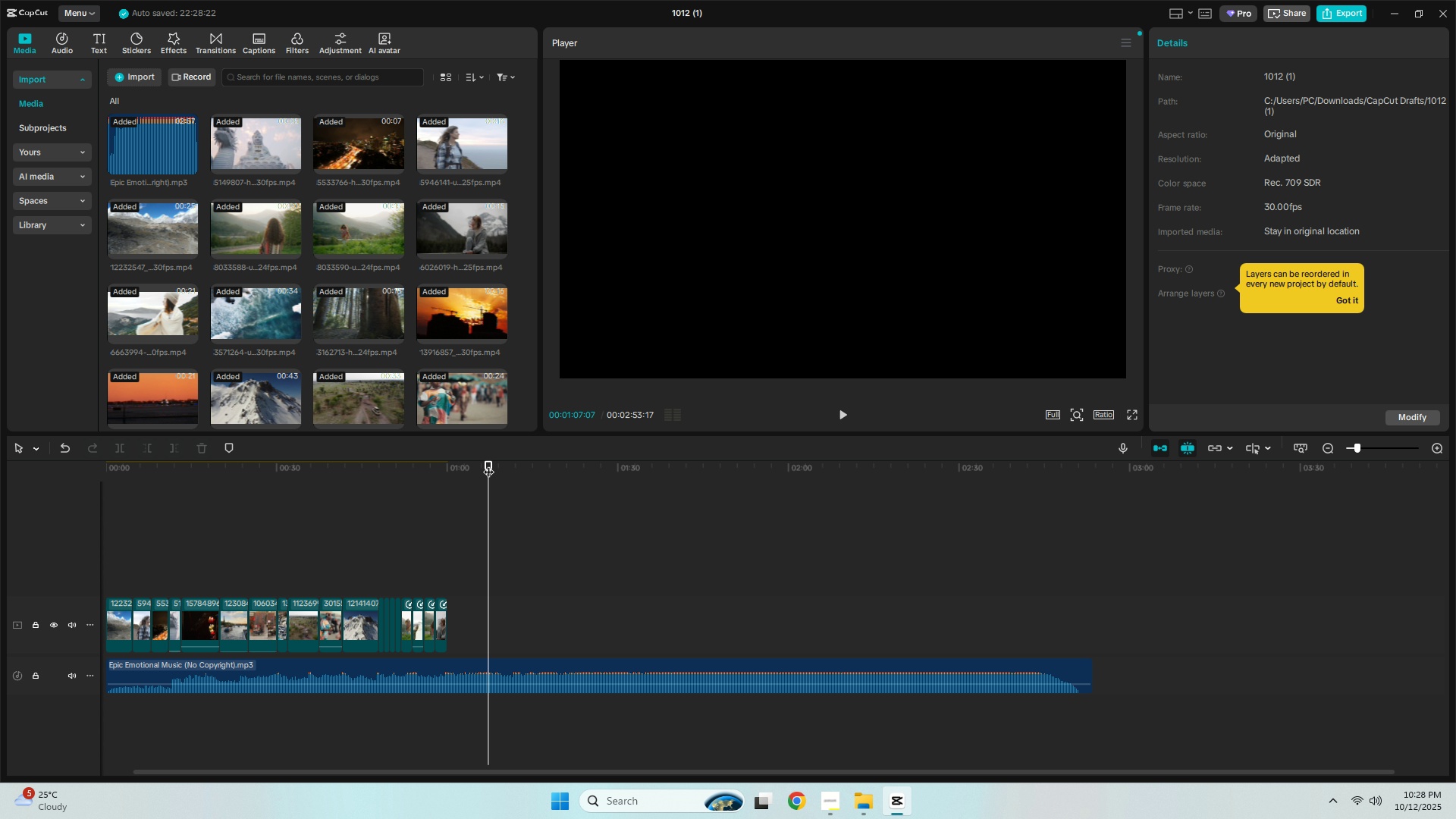 
key(Space)
 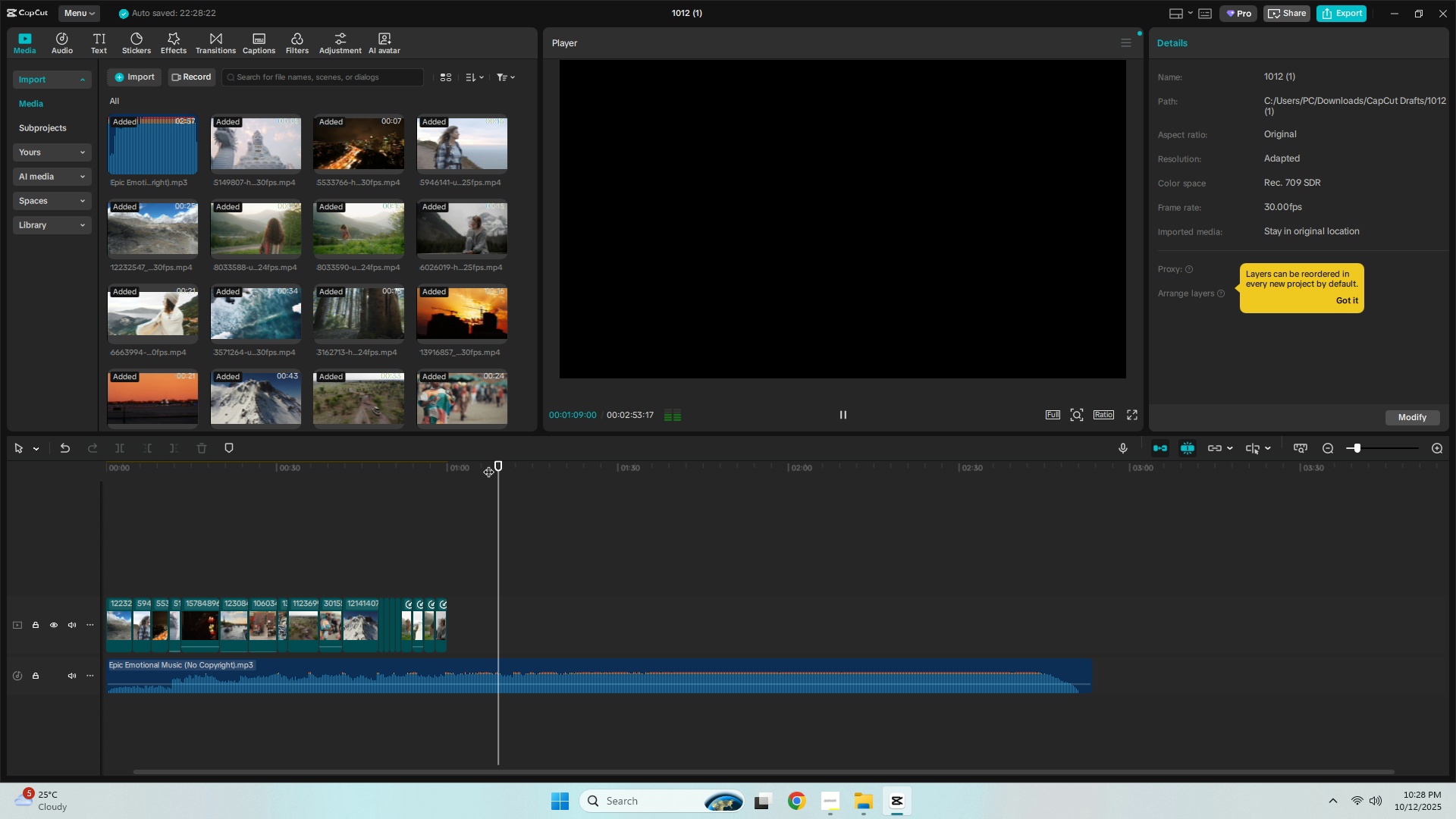 
key(Space)
 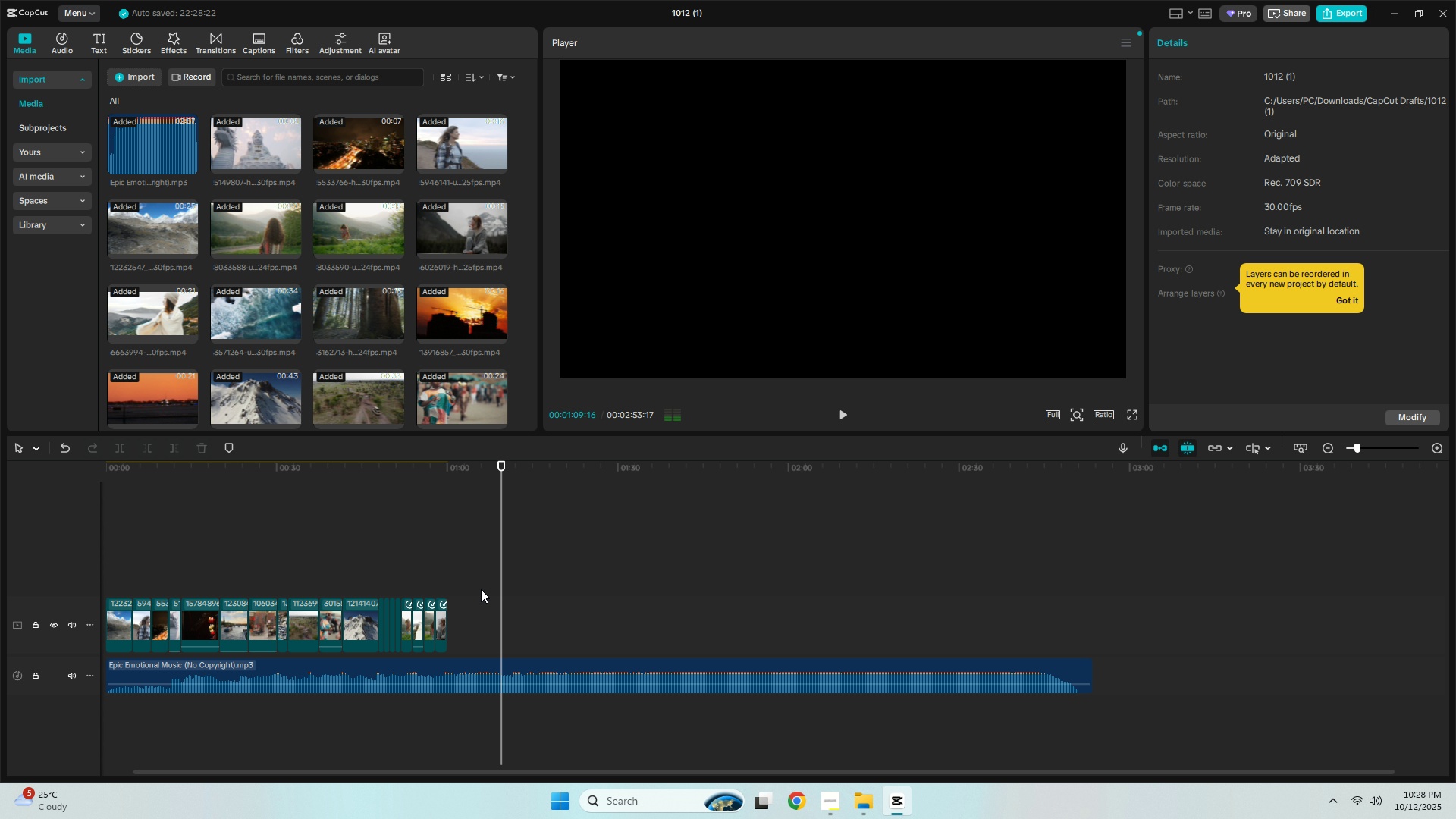 
key(Control+ControlLeft)
 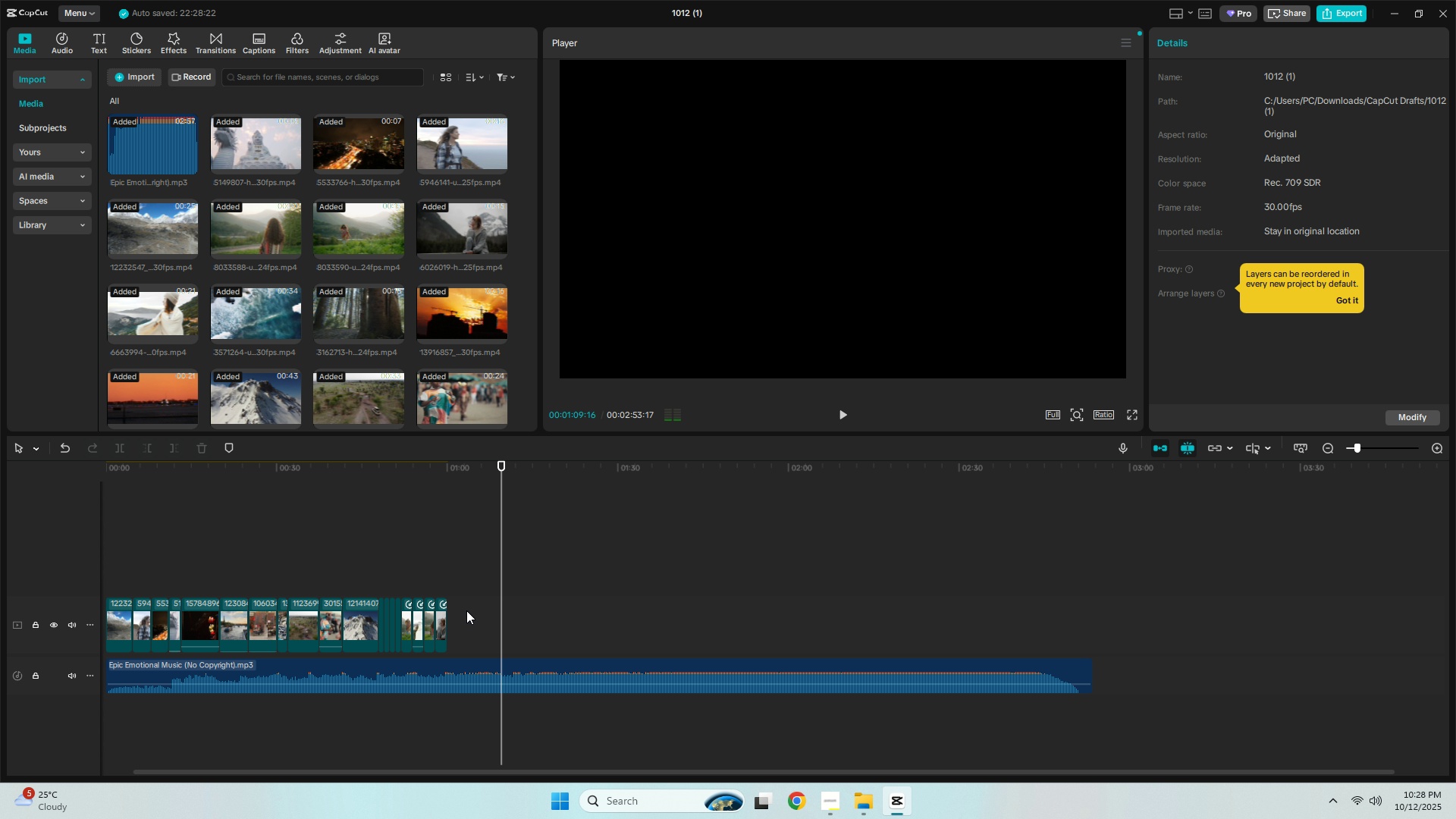 
key(Control+B)
 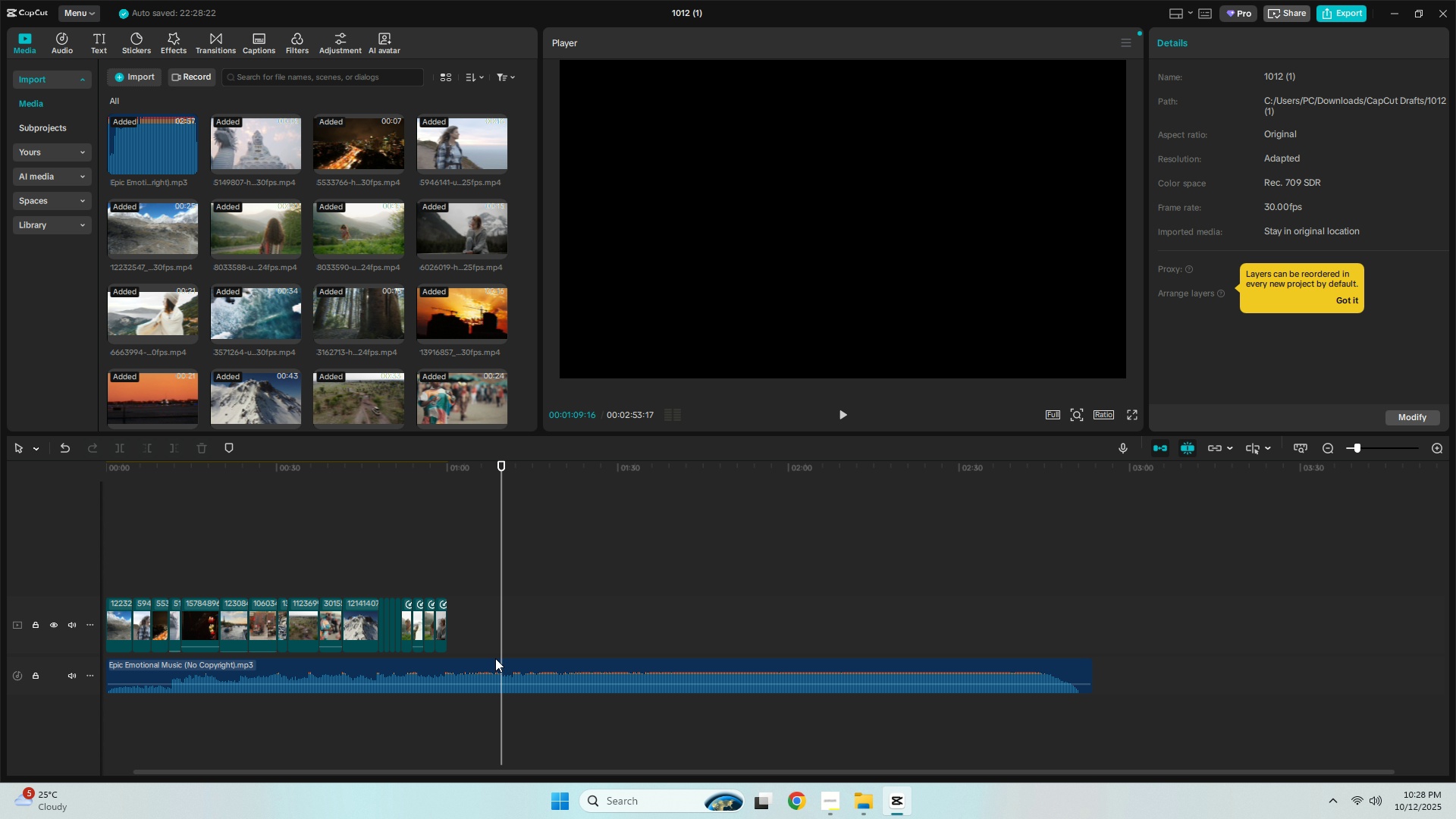 
left_click([573, 663])
 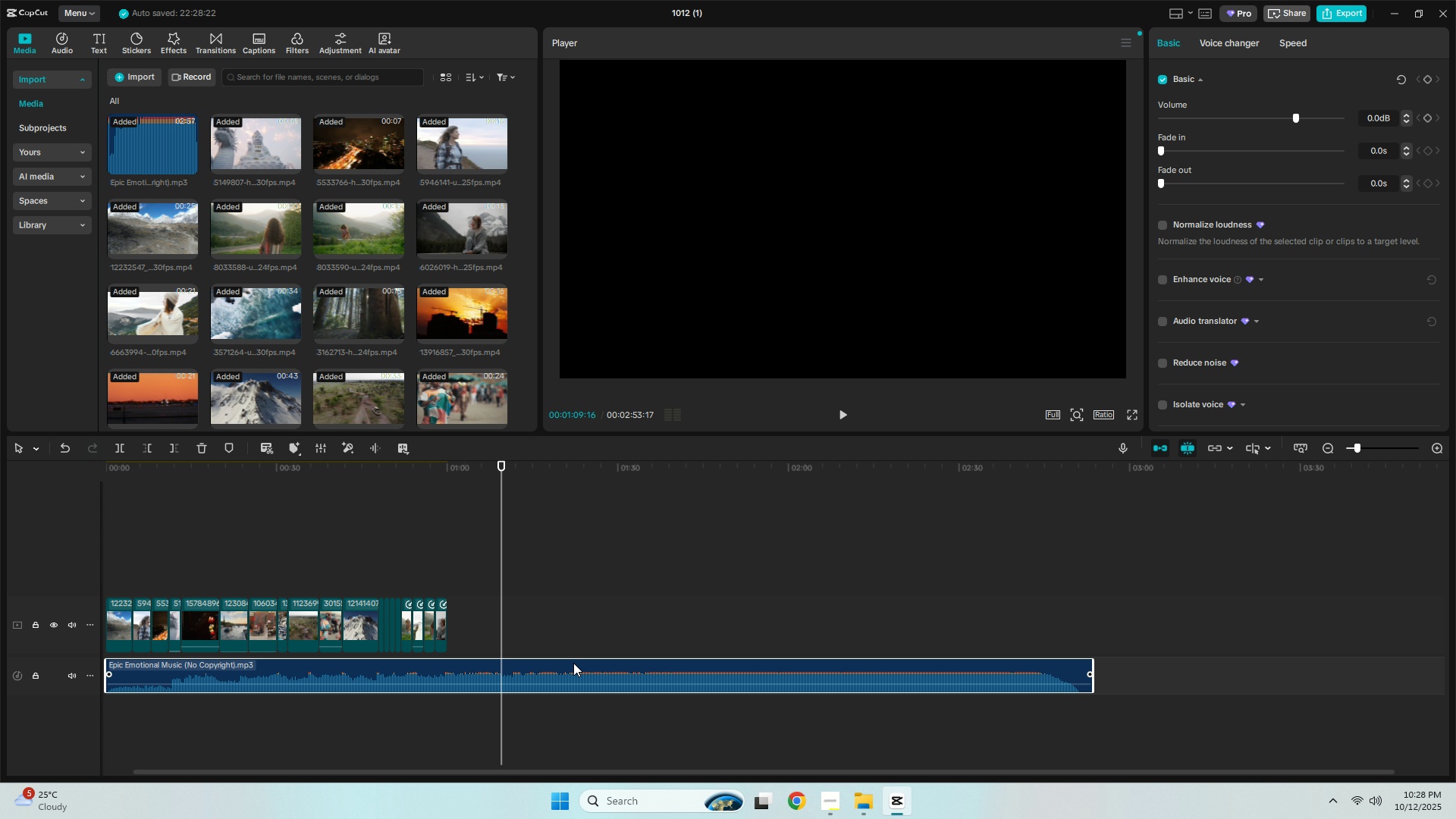 
key(Control+ControlLeft)
 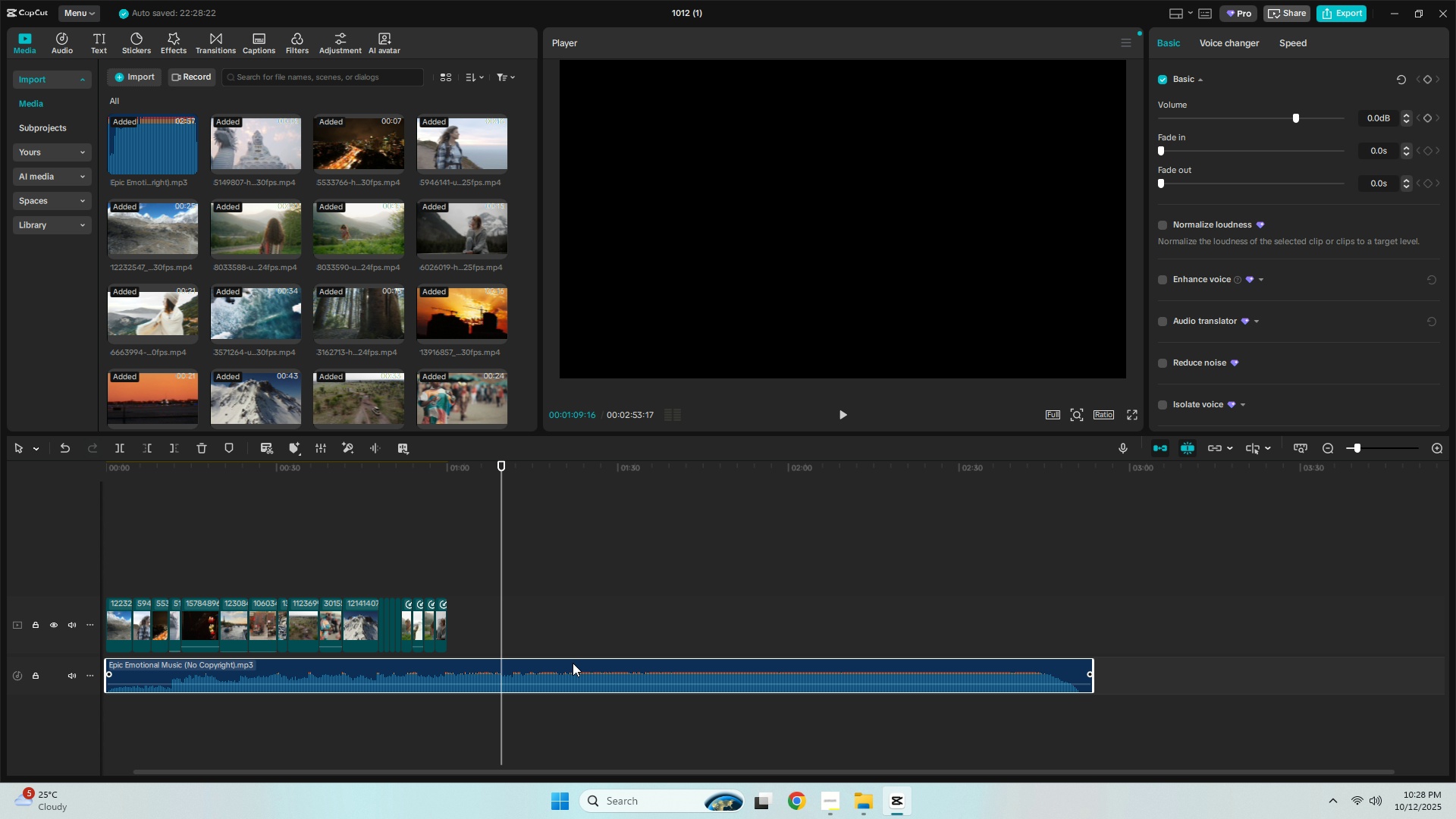 
key(Control+B)
 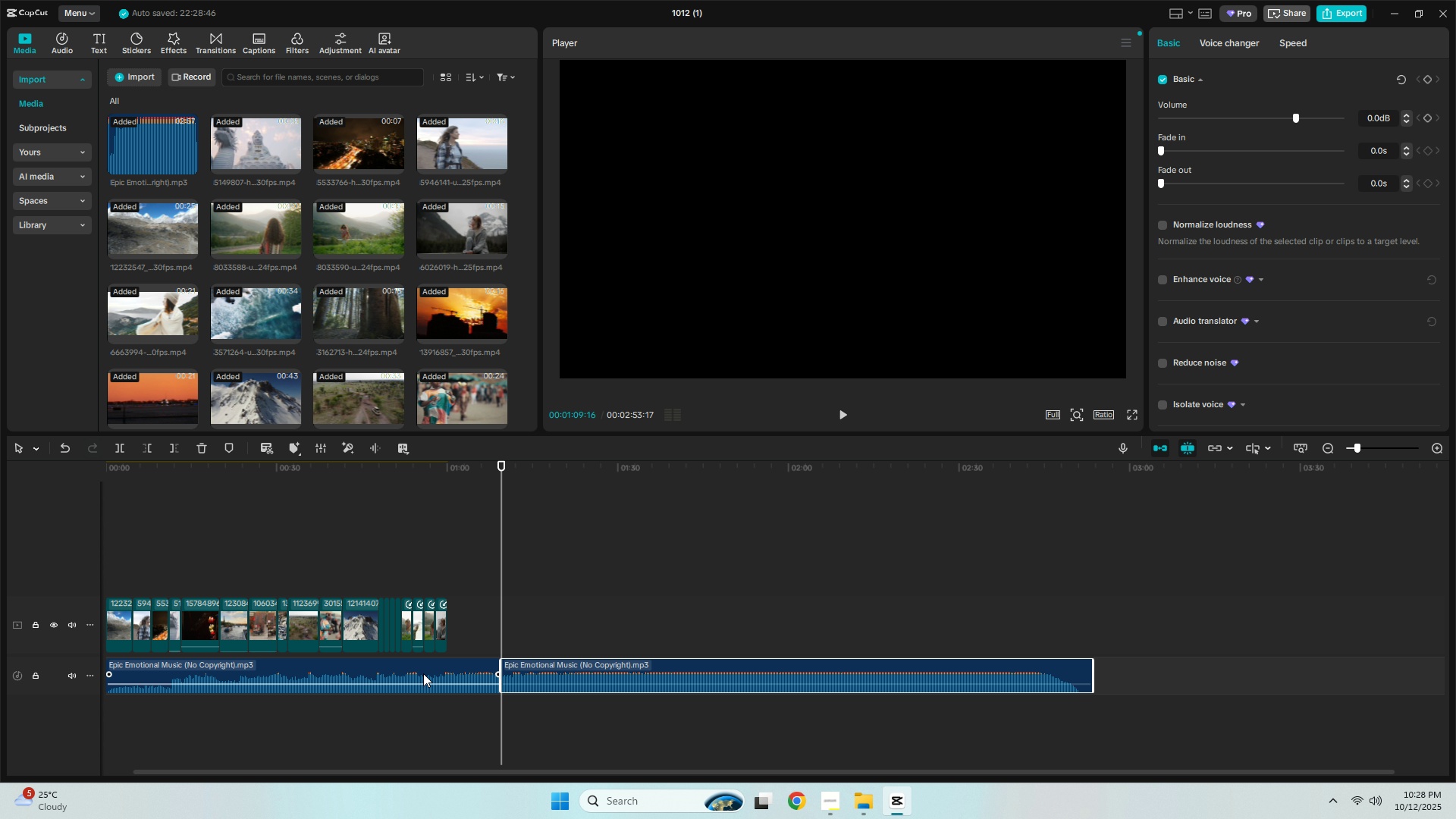 
left_click([422, 673])
 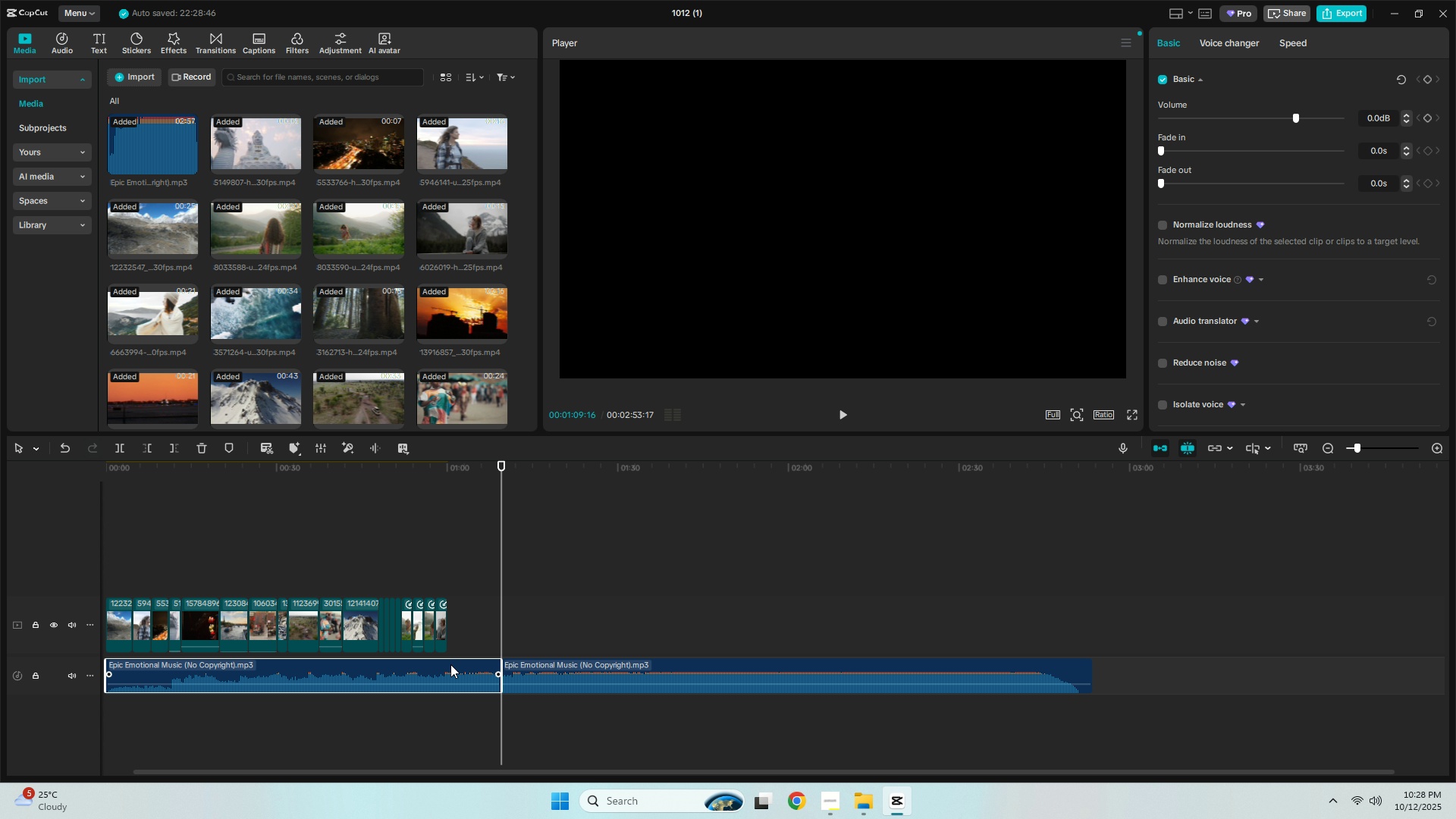 
key(Delete)
 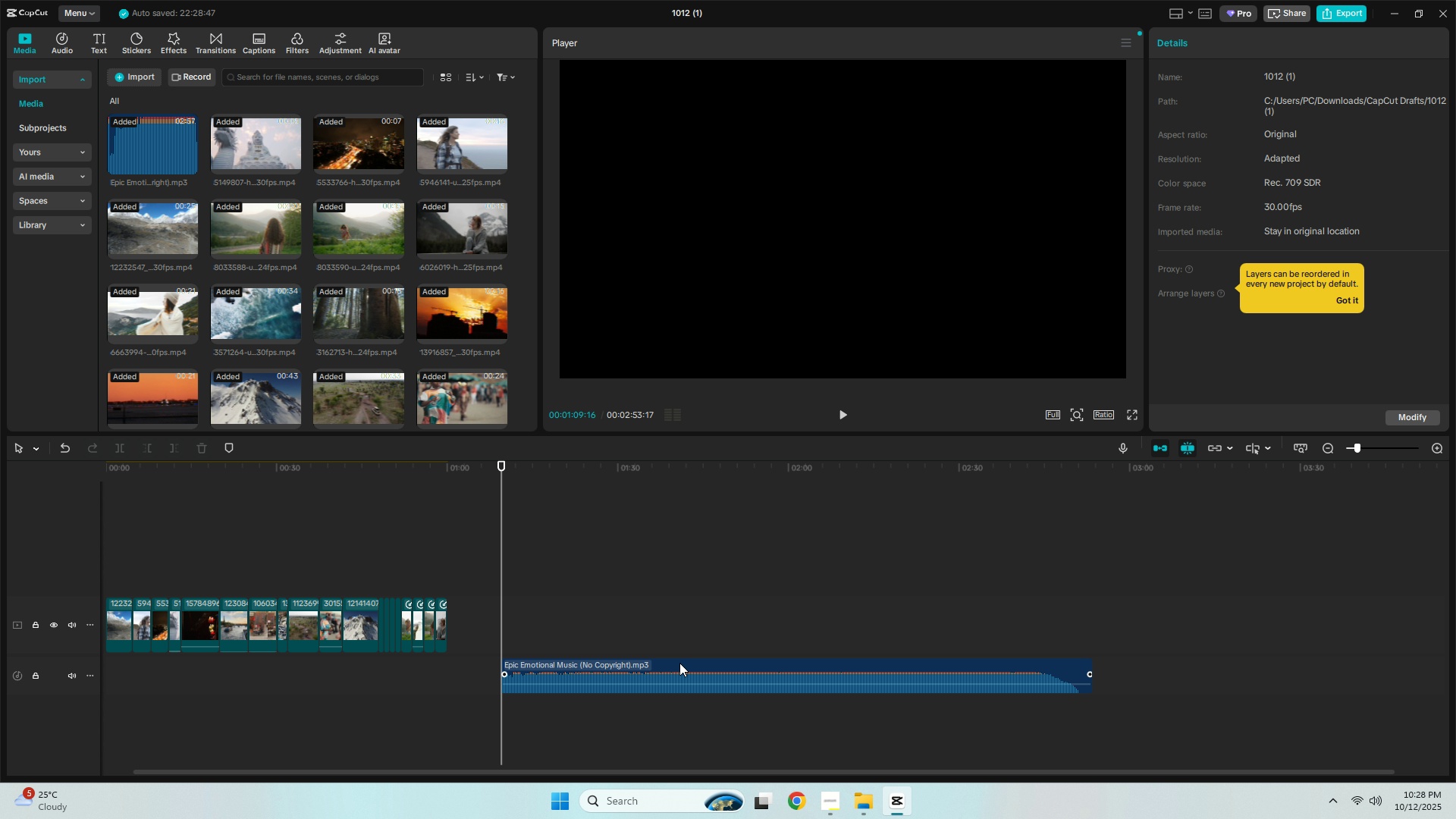 
left_click_drag(start_coordinate=[757, 672], to_coordinate=[356, 673])
 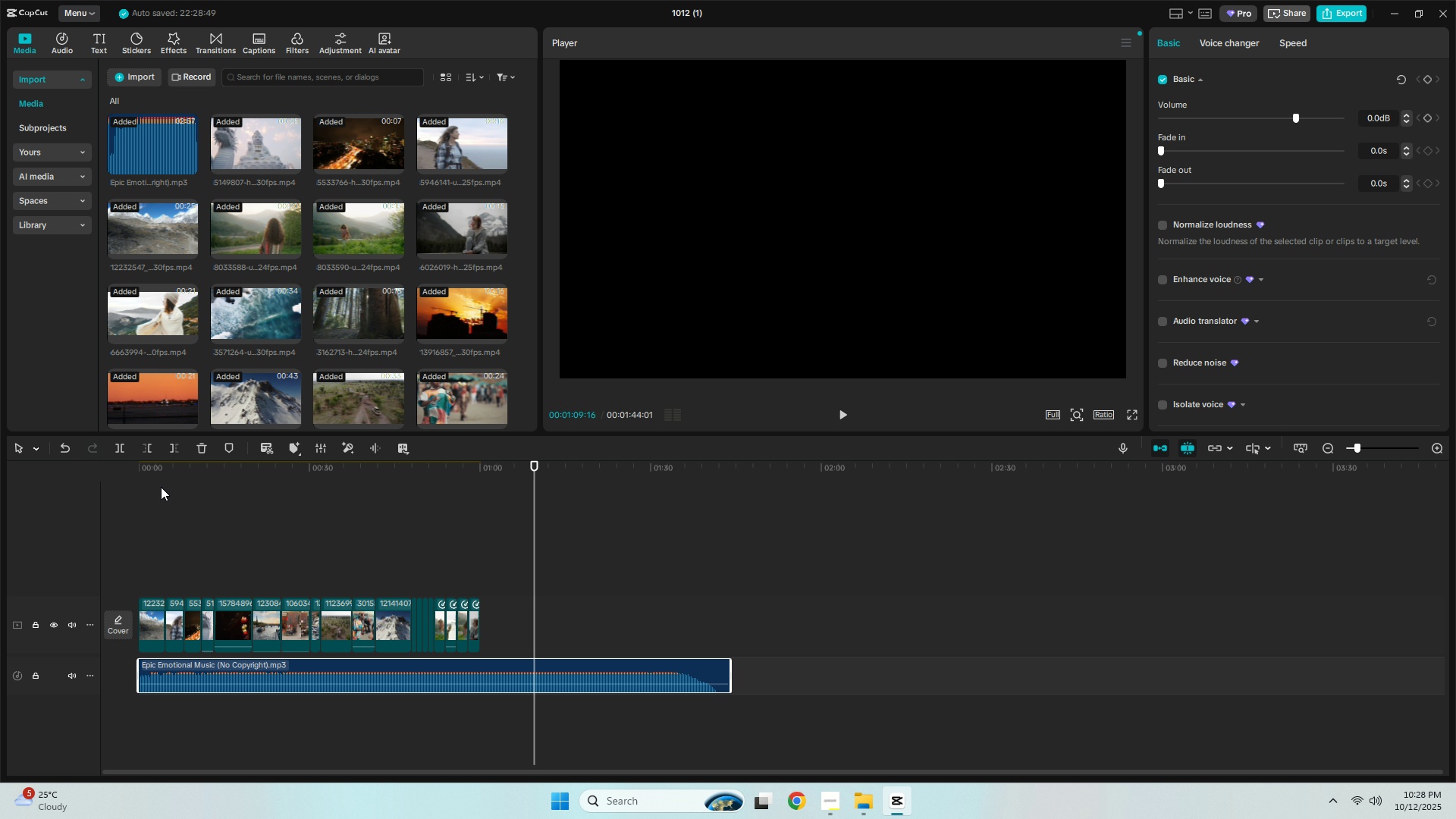 
left_click_drag(start_coordinate=[146, 472], to_coordinate=[133, 468])
 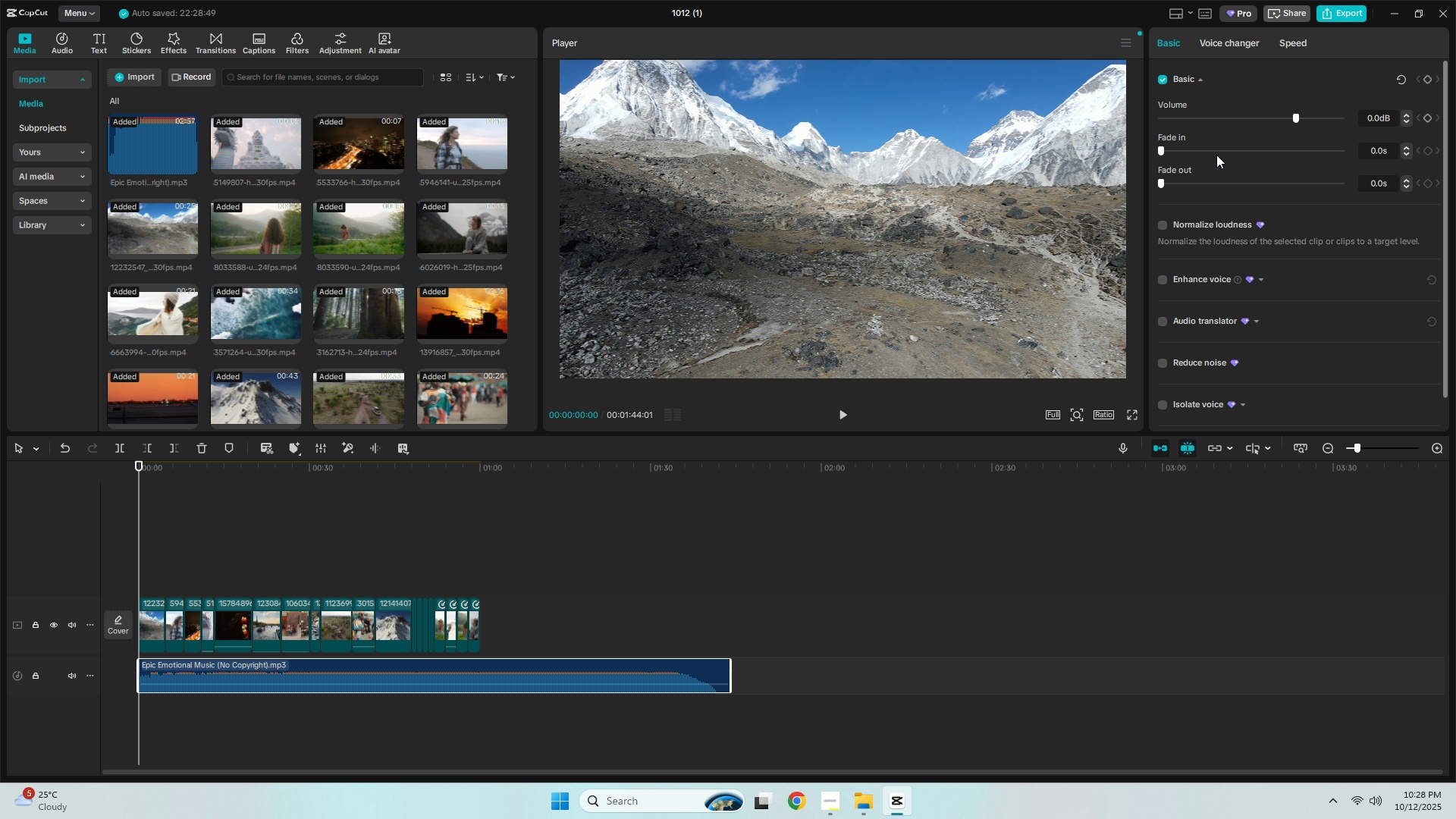 
left_click_drag(start_coordinate=[1169, 153], to_coordinate=[1195, 161])
 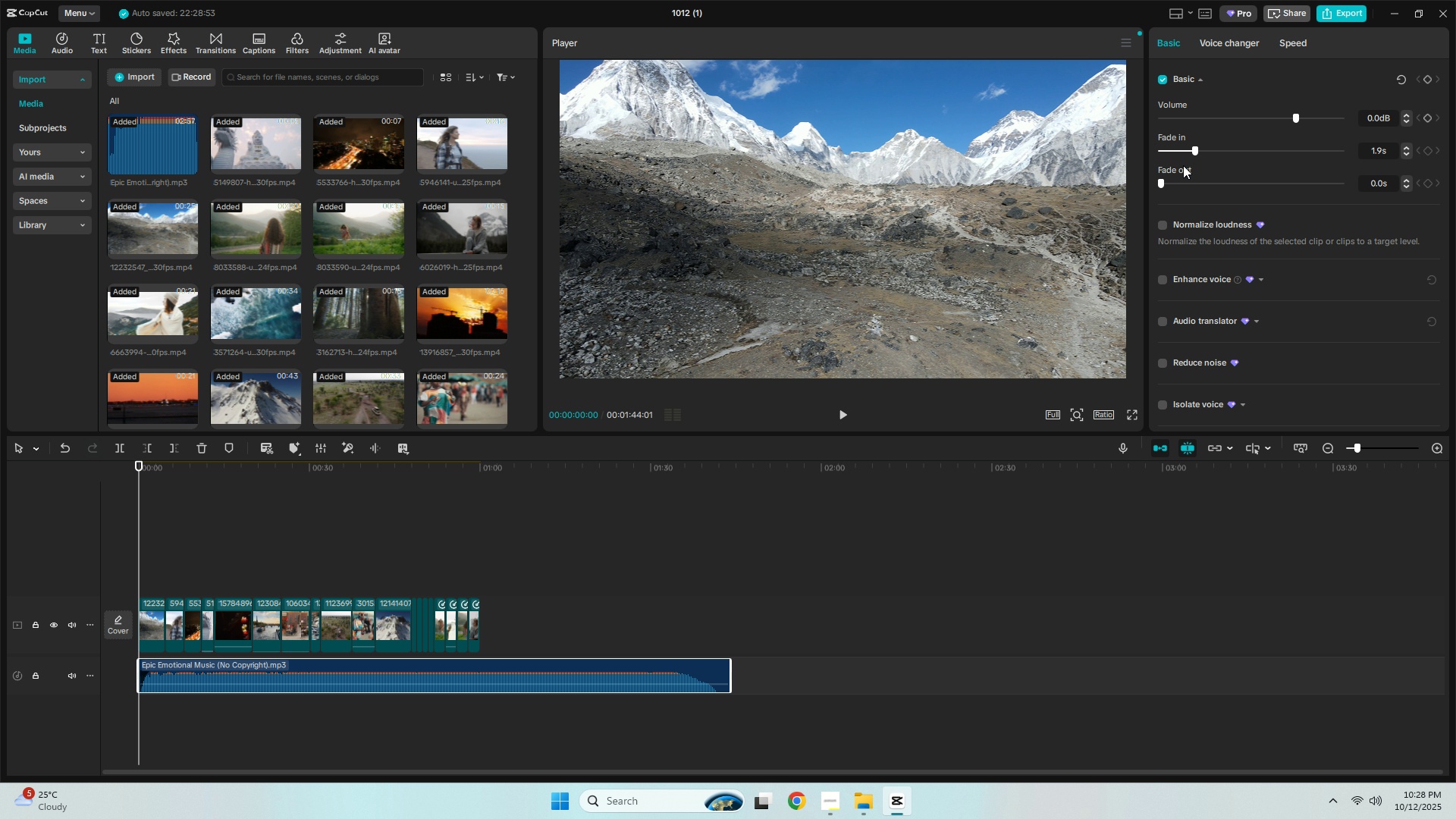 
key(Space)
 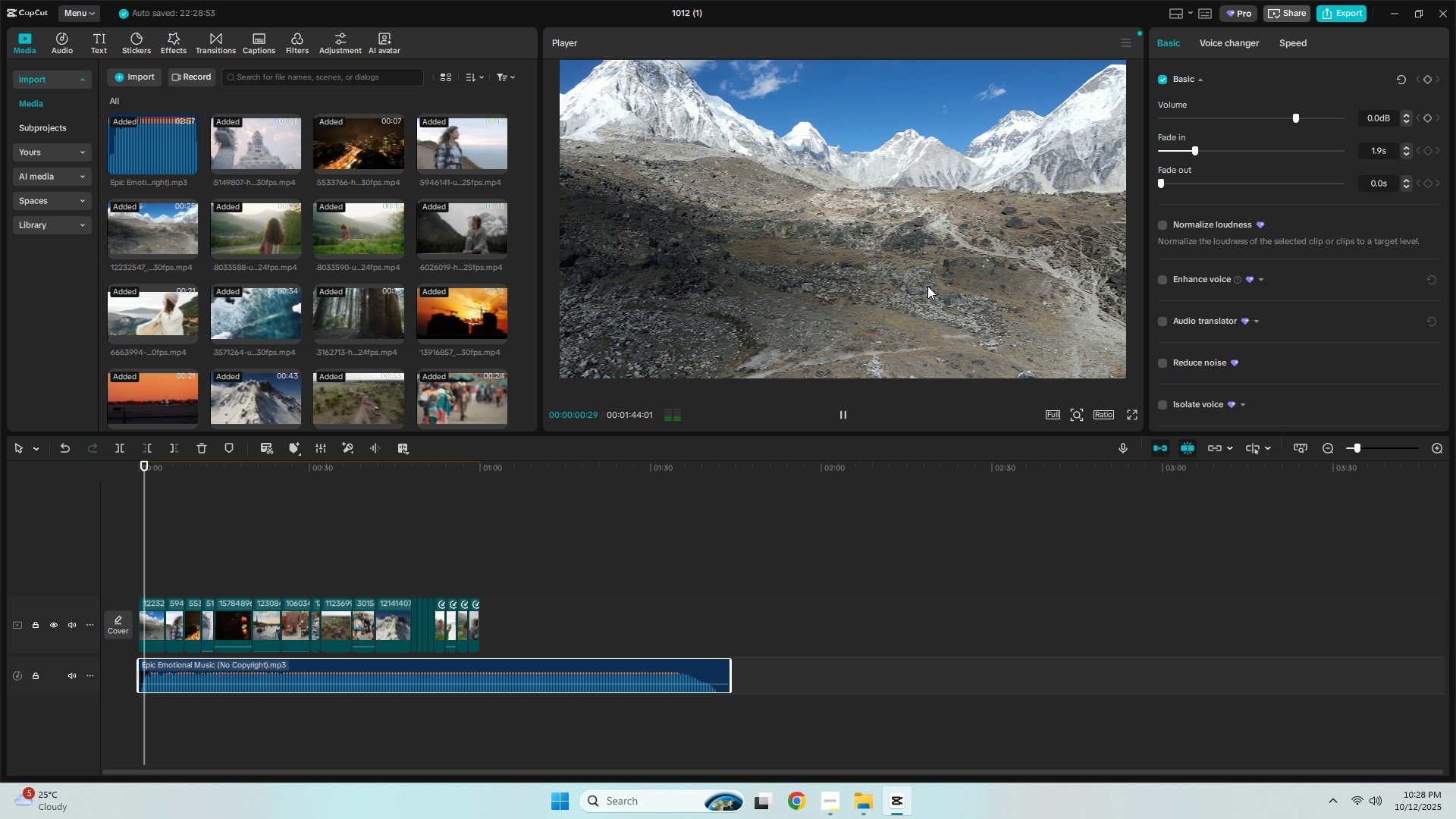 
key(Space)
 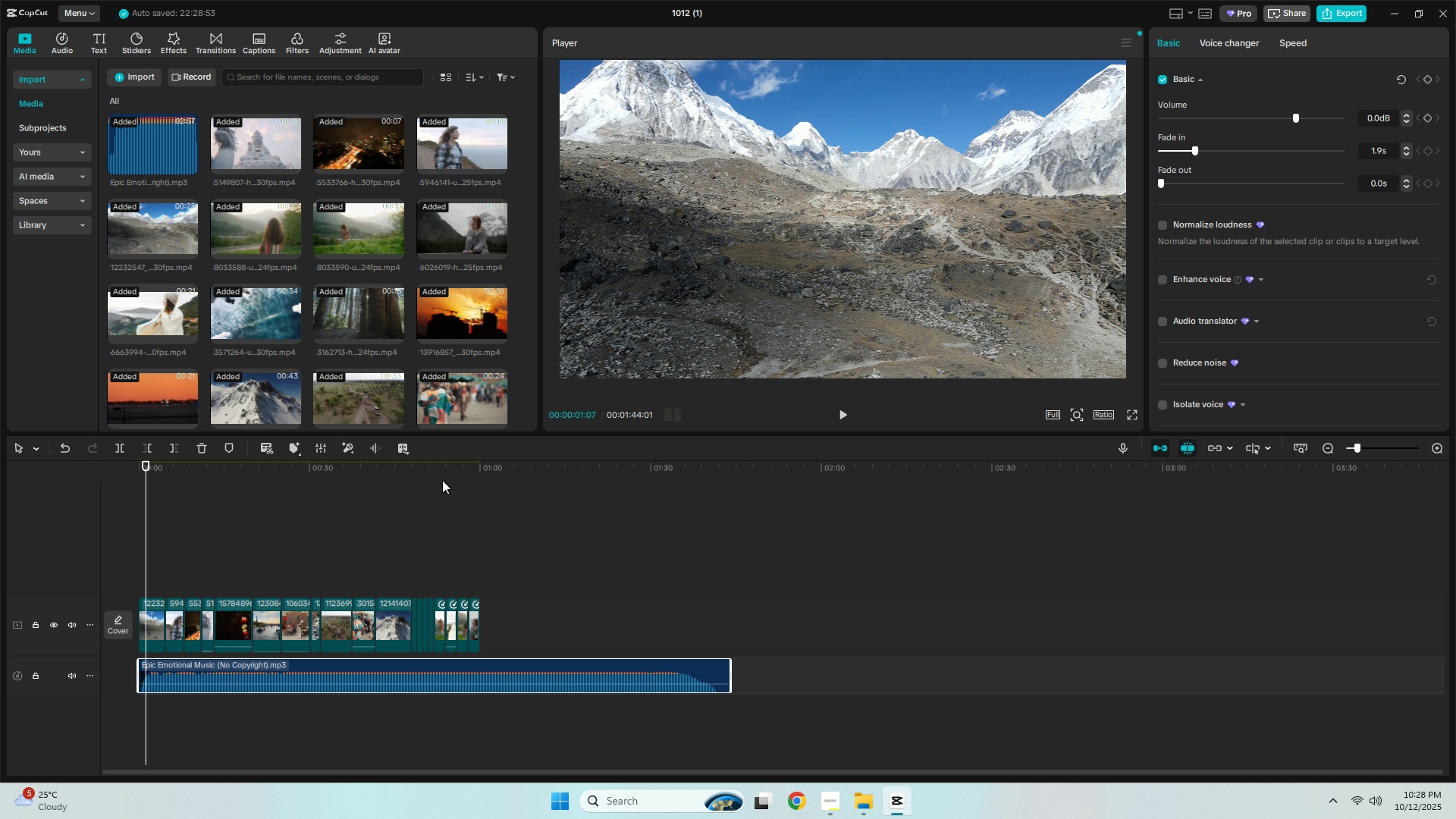 
key(Space)
 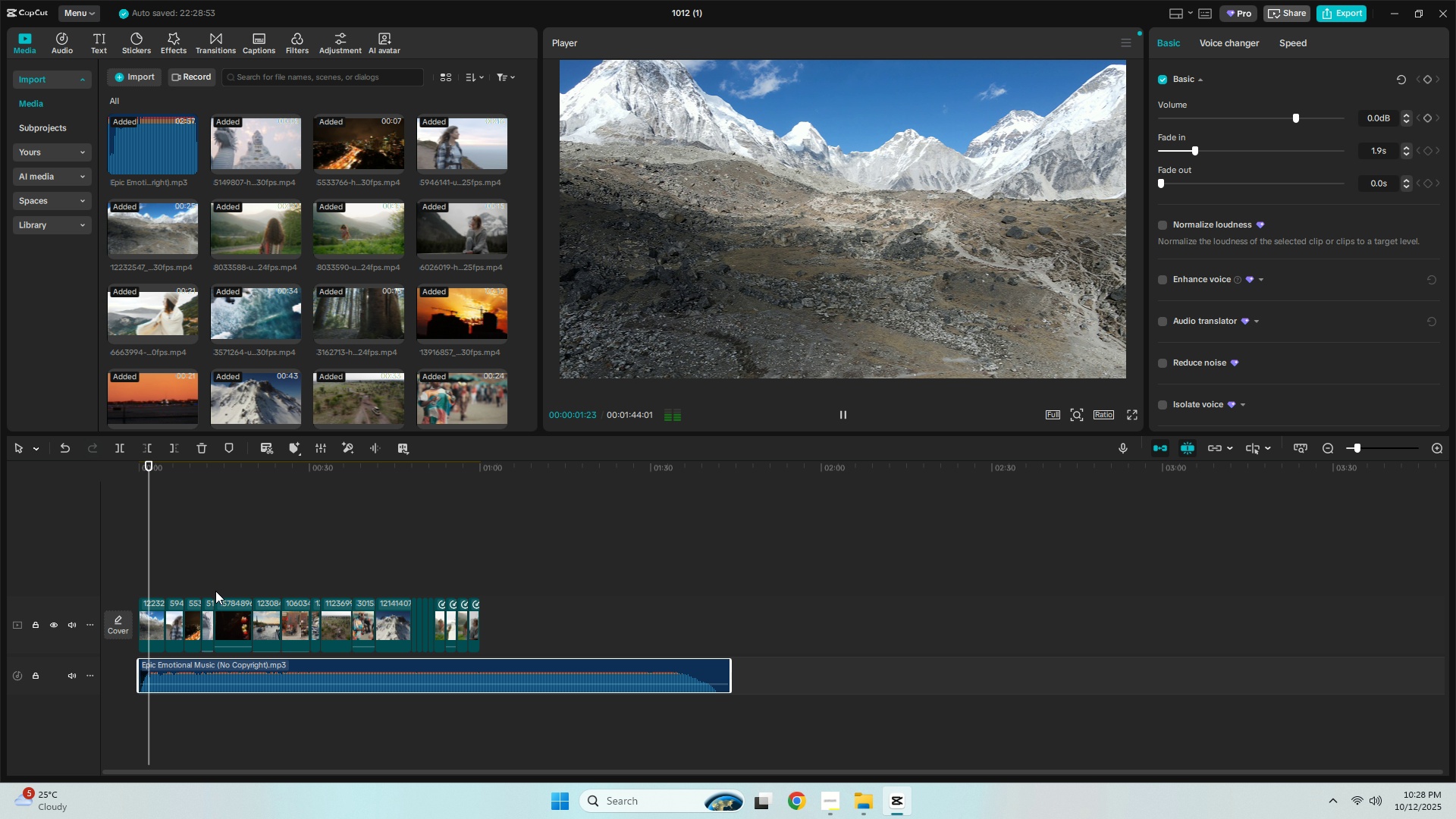 
key(Space)
 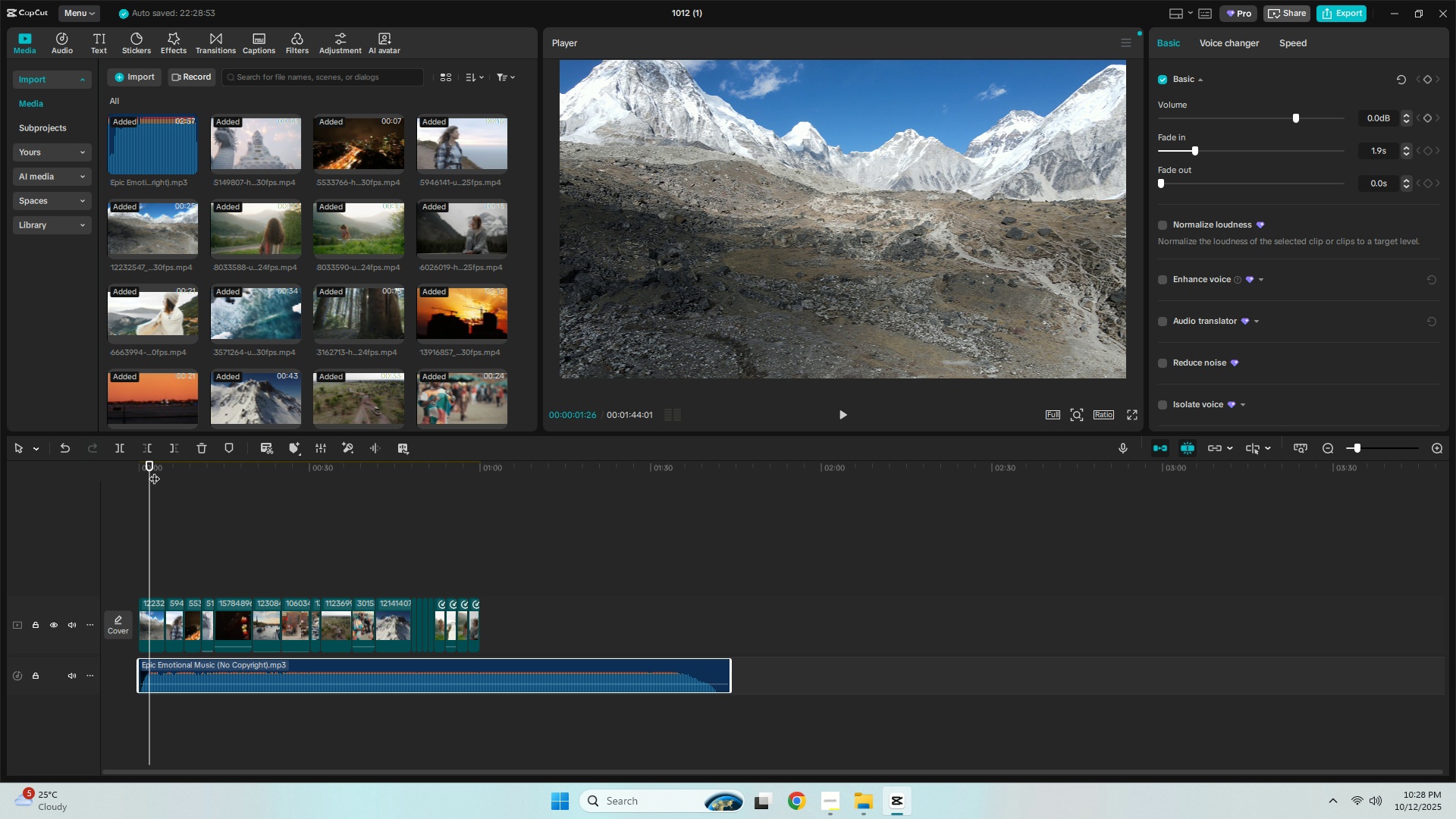 
left_click_drag(start_coordinate=[150, 469], to_coordinate=[114, 469])
 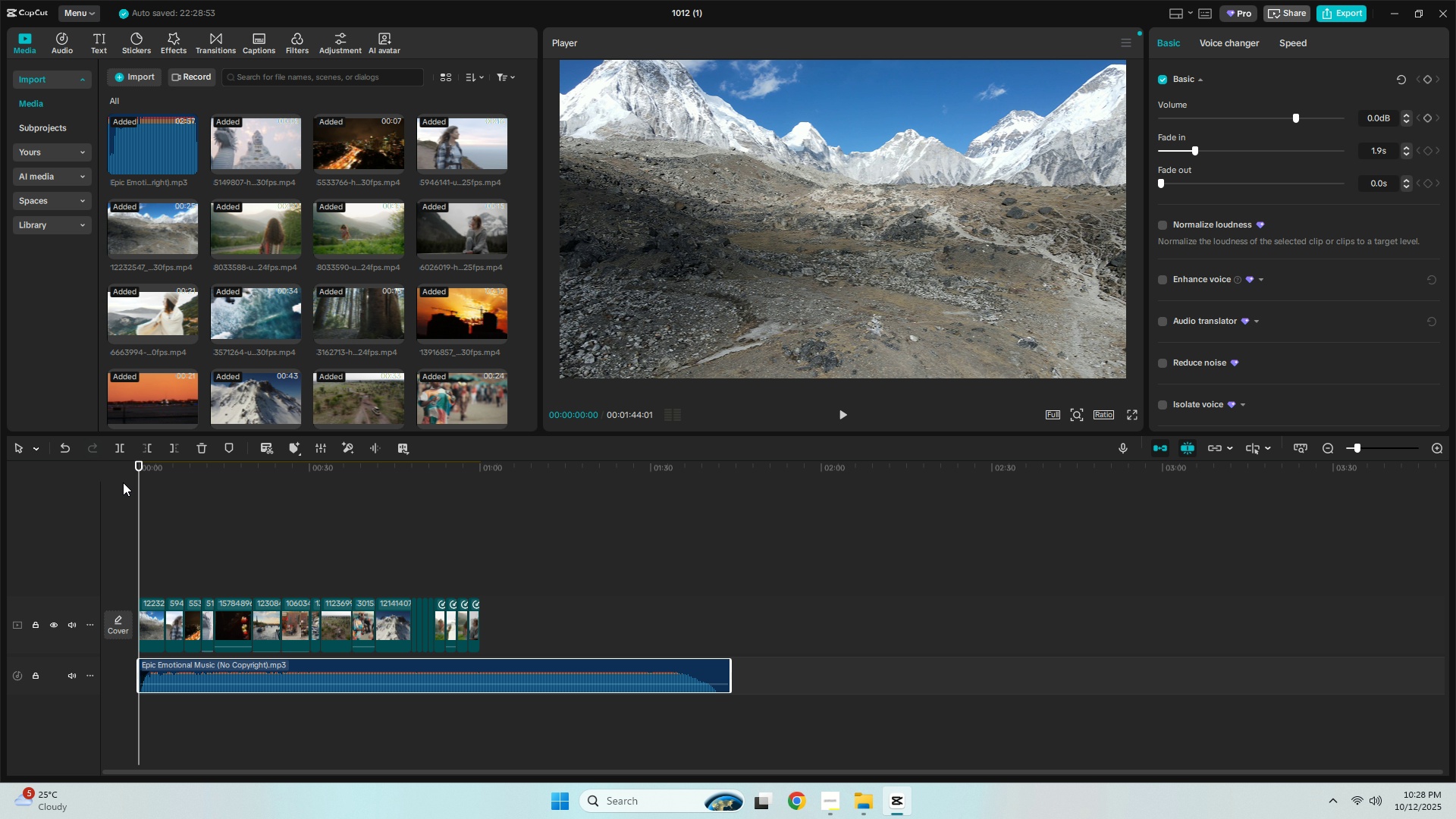 
key(Control+ControlLeft)
 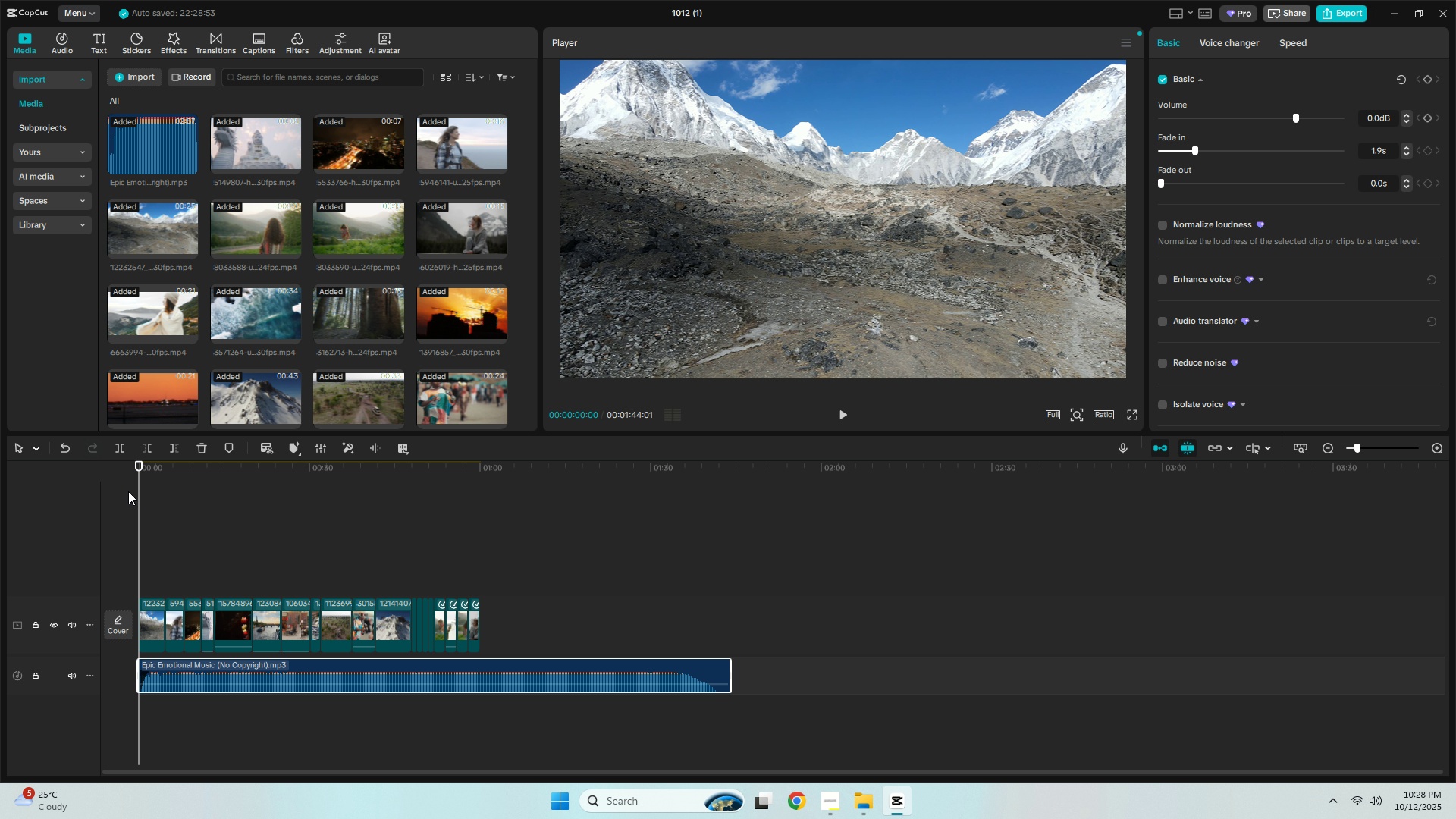 
key(Control+Z)
 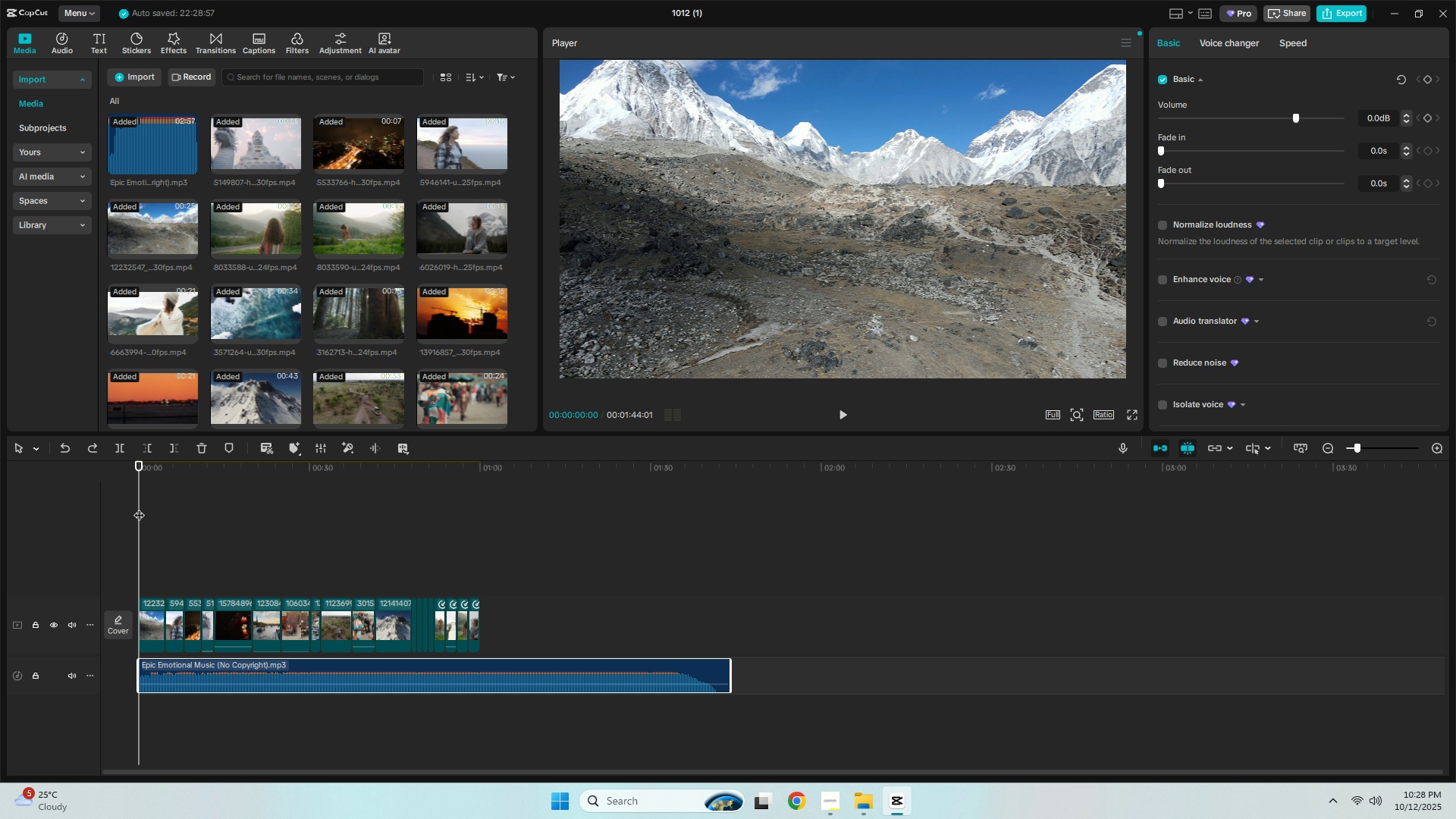 
key(Space)
 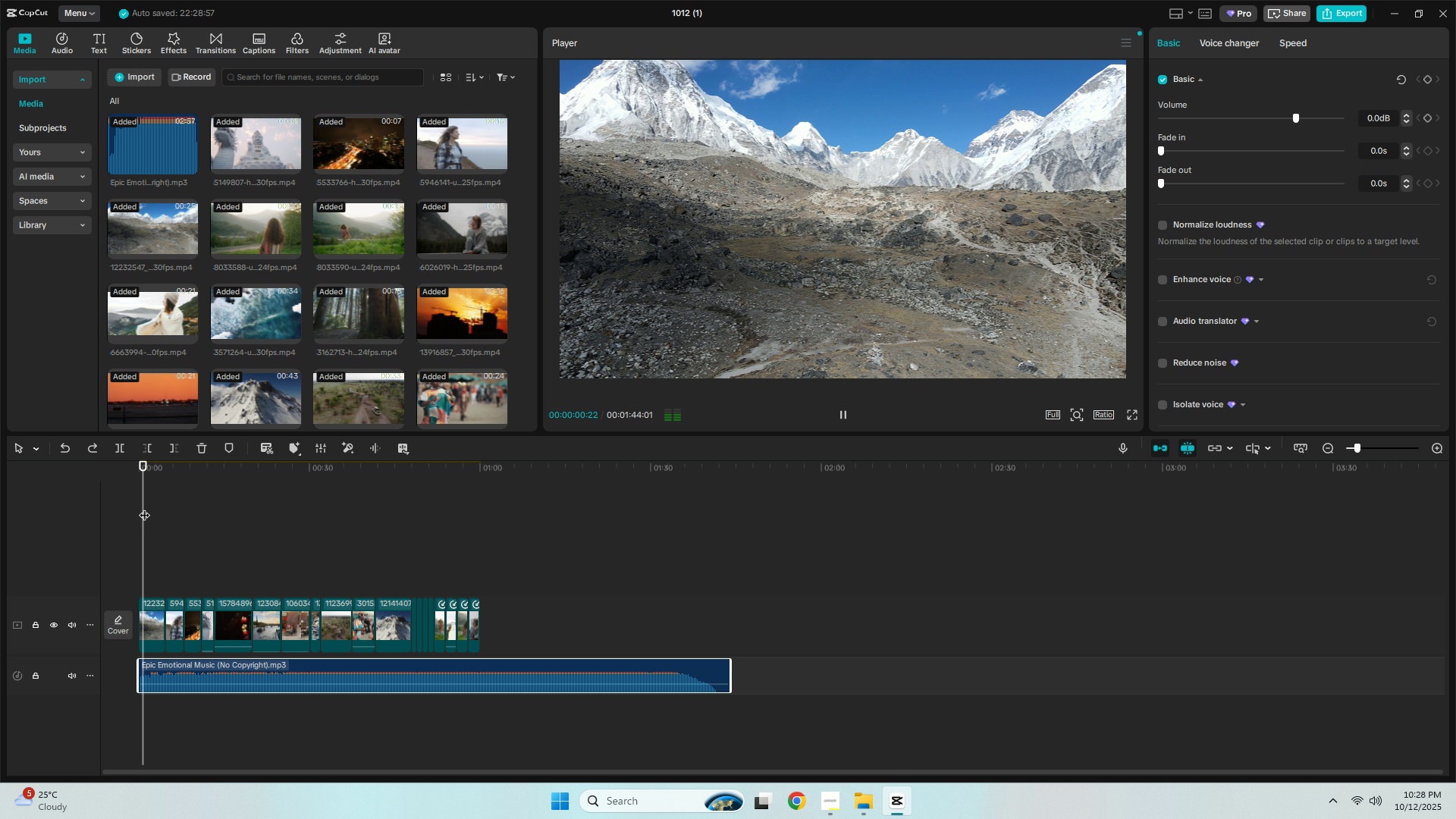 
key(Space)
 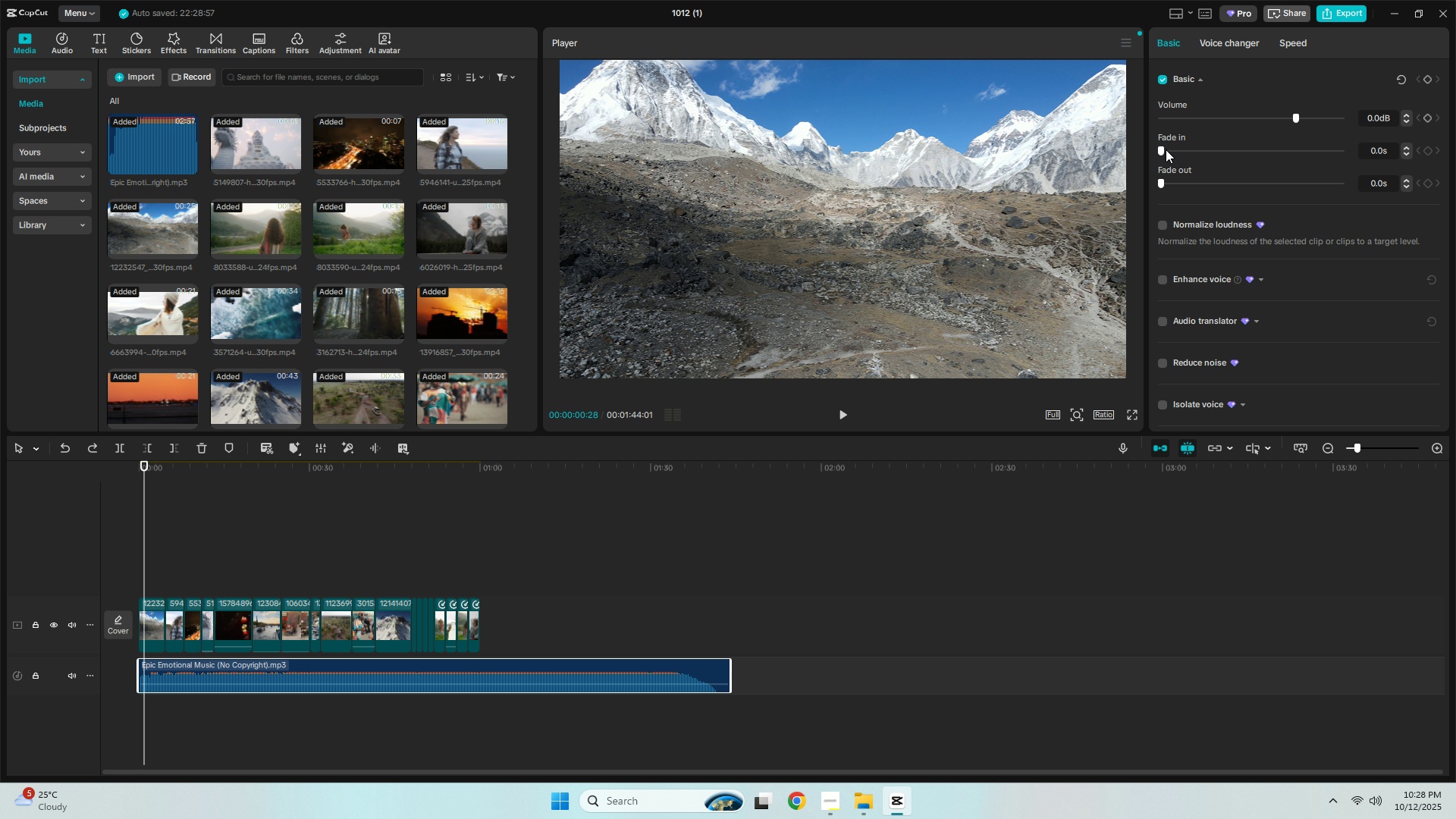 
left_click([1162, 151])
 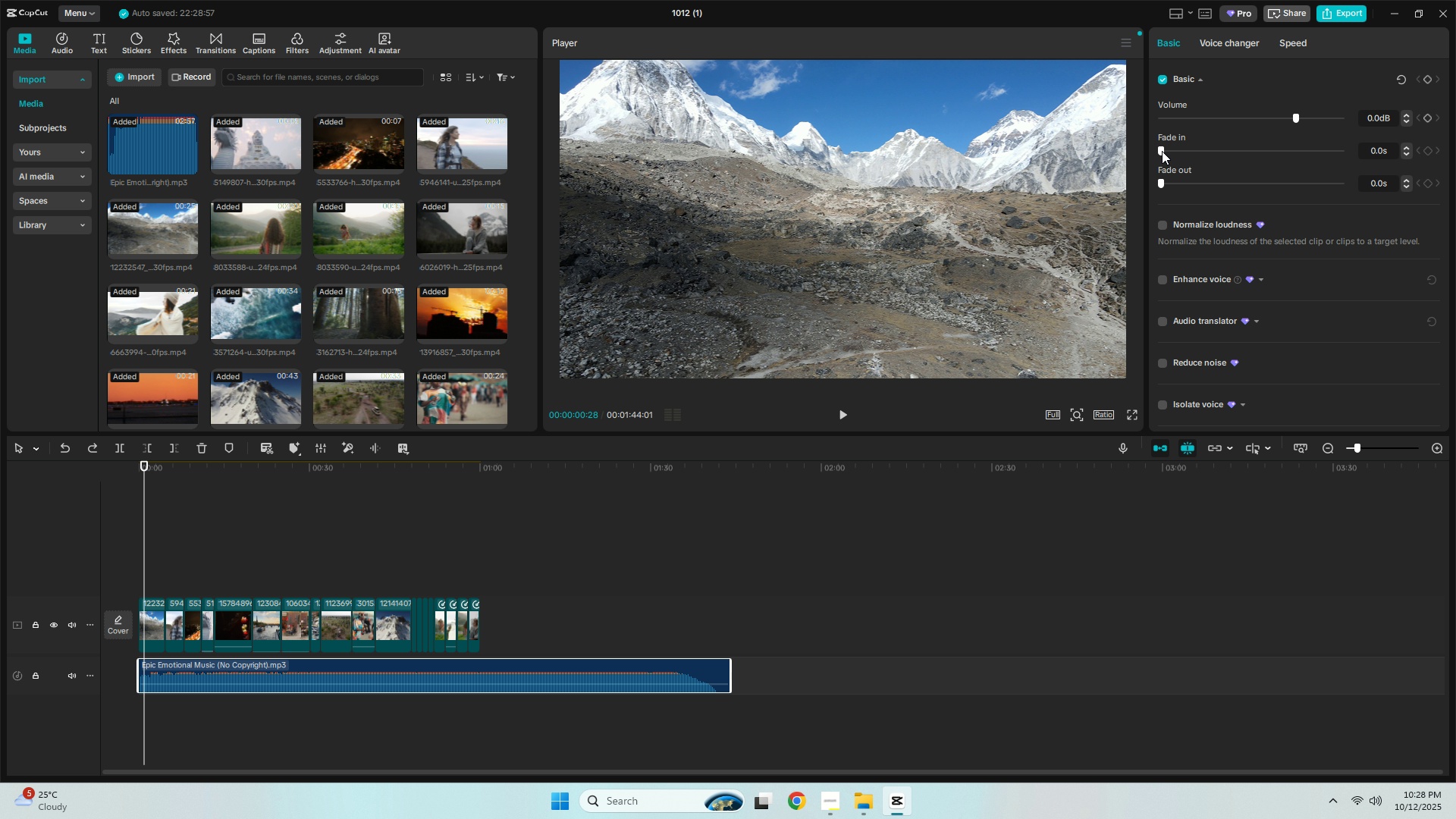 
left_click_drag(start_coordinate=[1164, 152], to_coordinate=[1169, 153])
 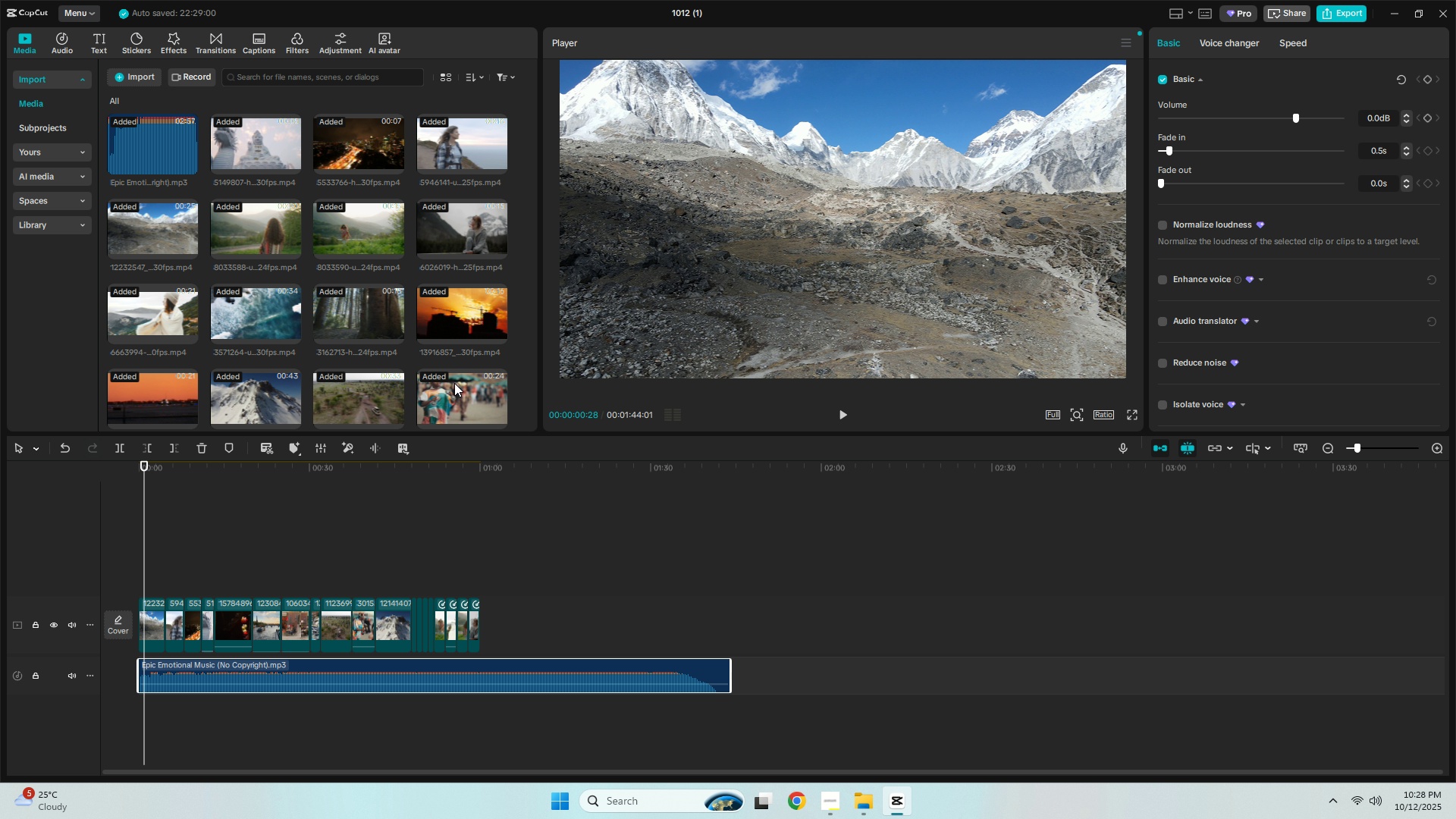 
key(Space)
 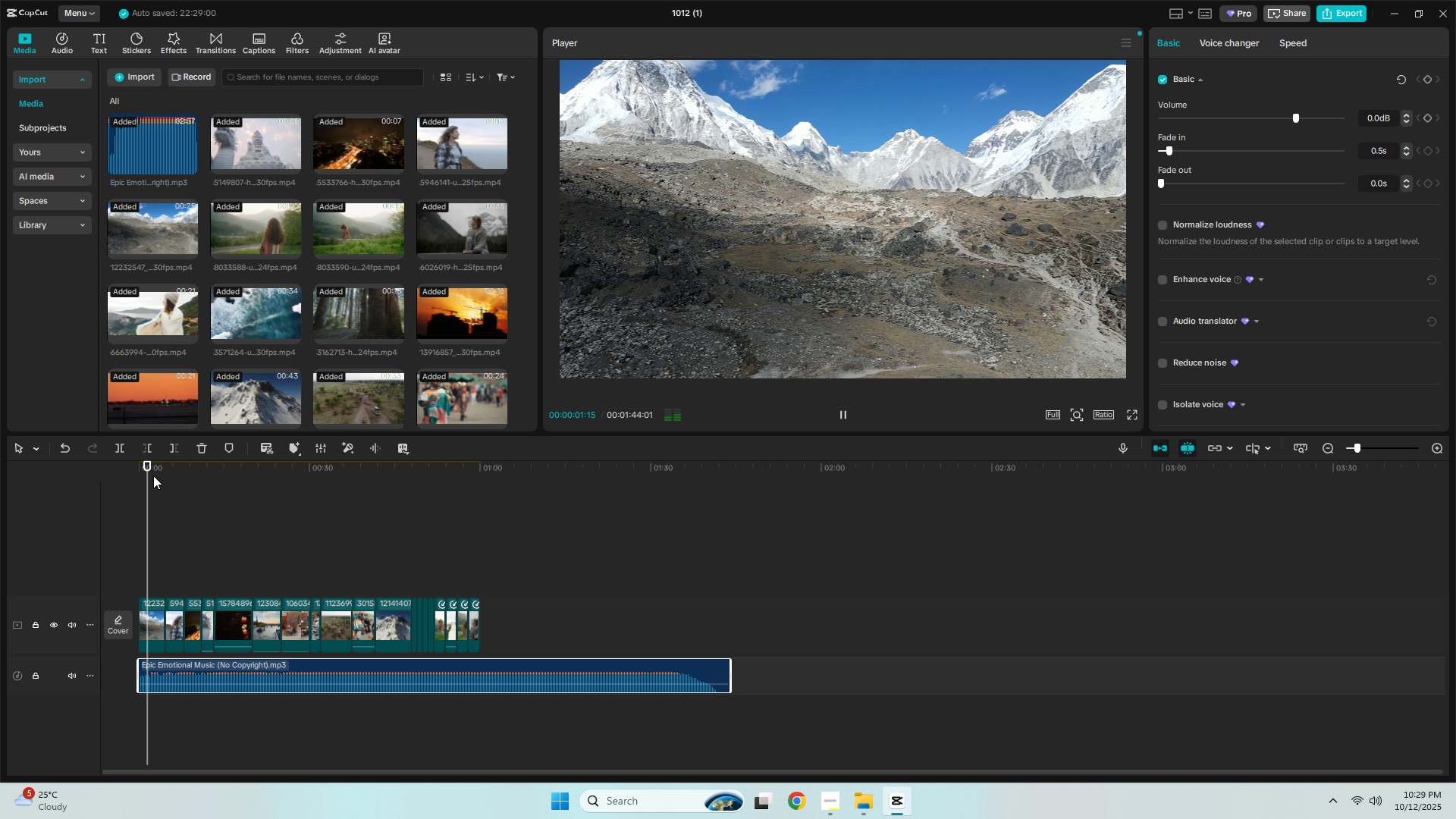 
left_click_drag(start_coordinate=[139, 469], to_coordinate=[114, 469])
 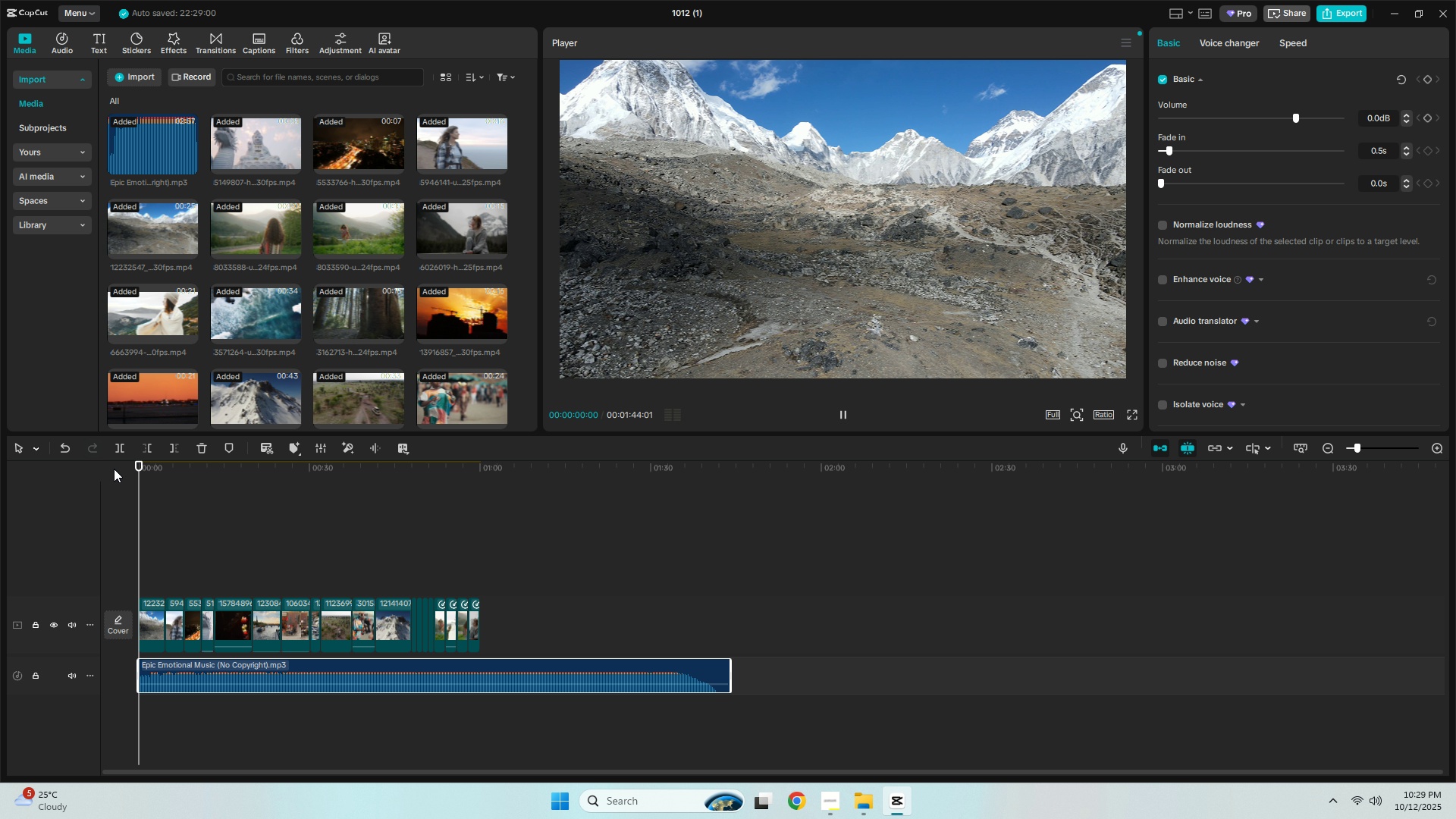 
key(Space)
 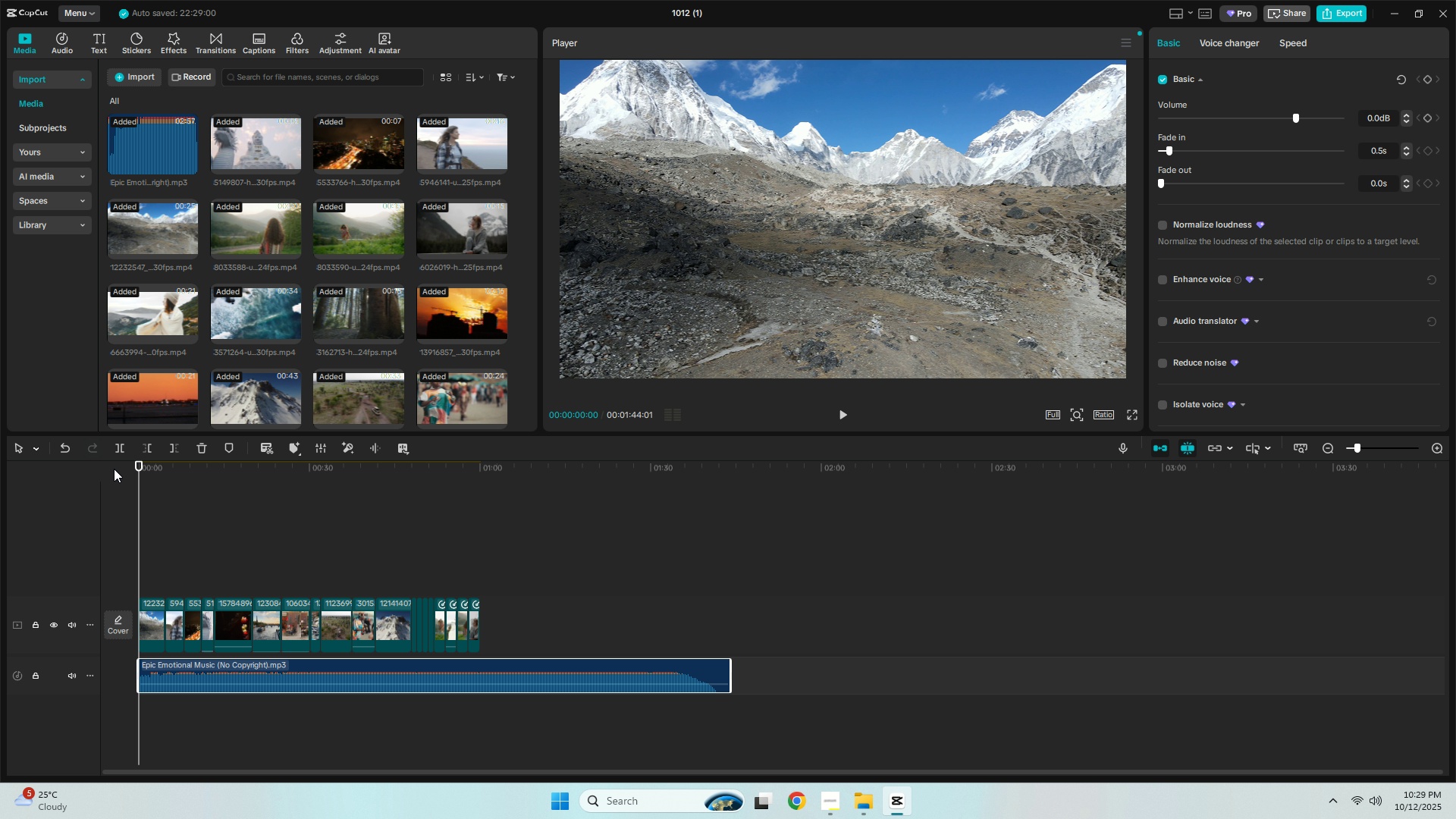 
key(Space)
 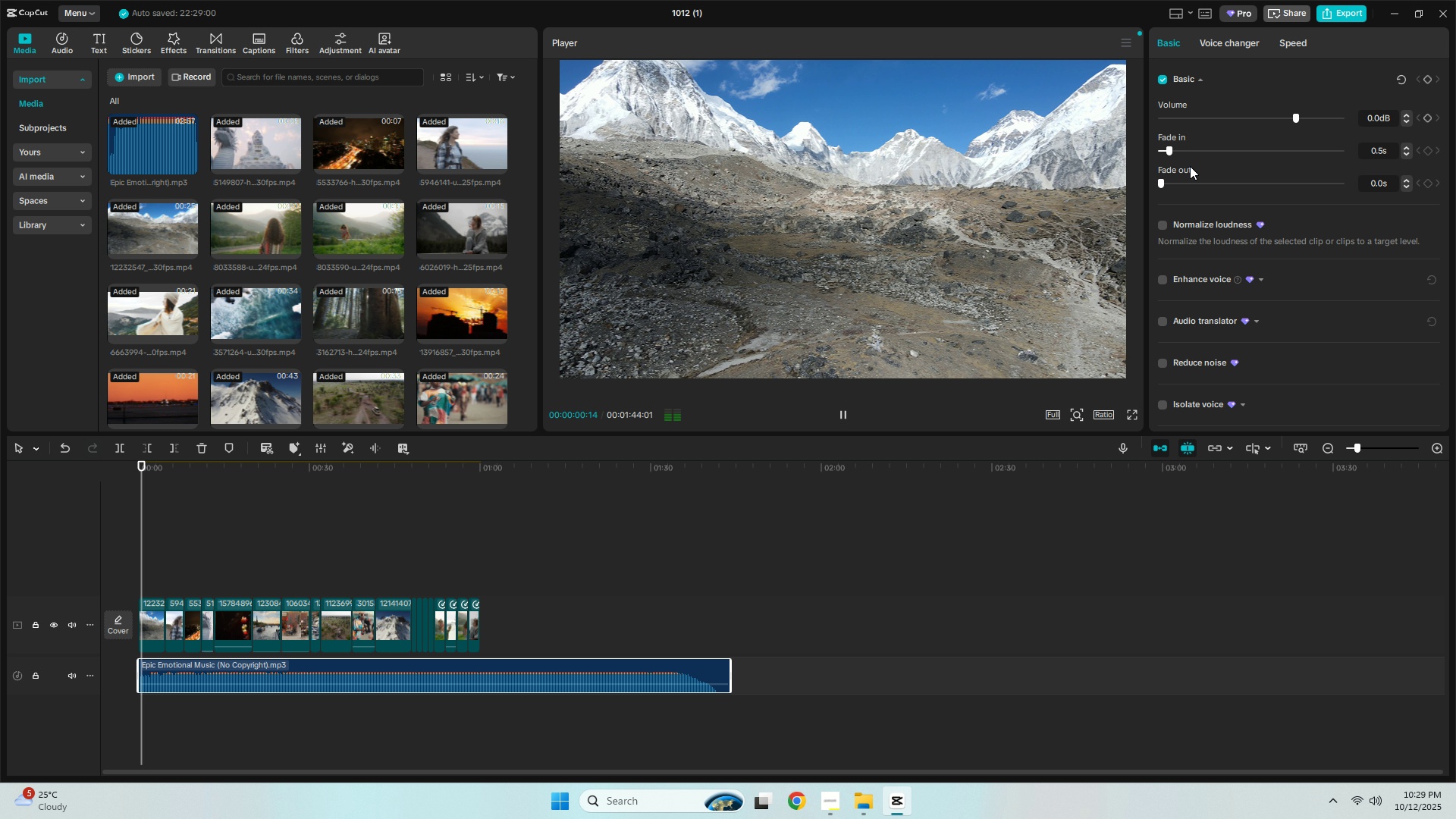 
key(Space)
 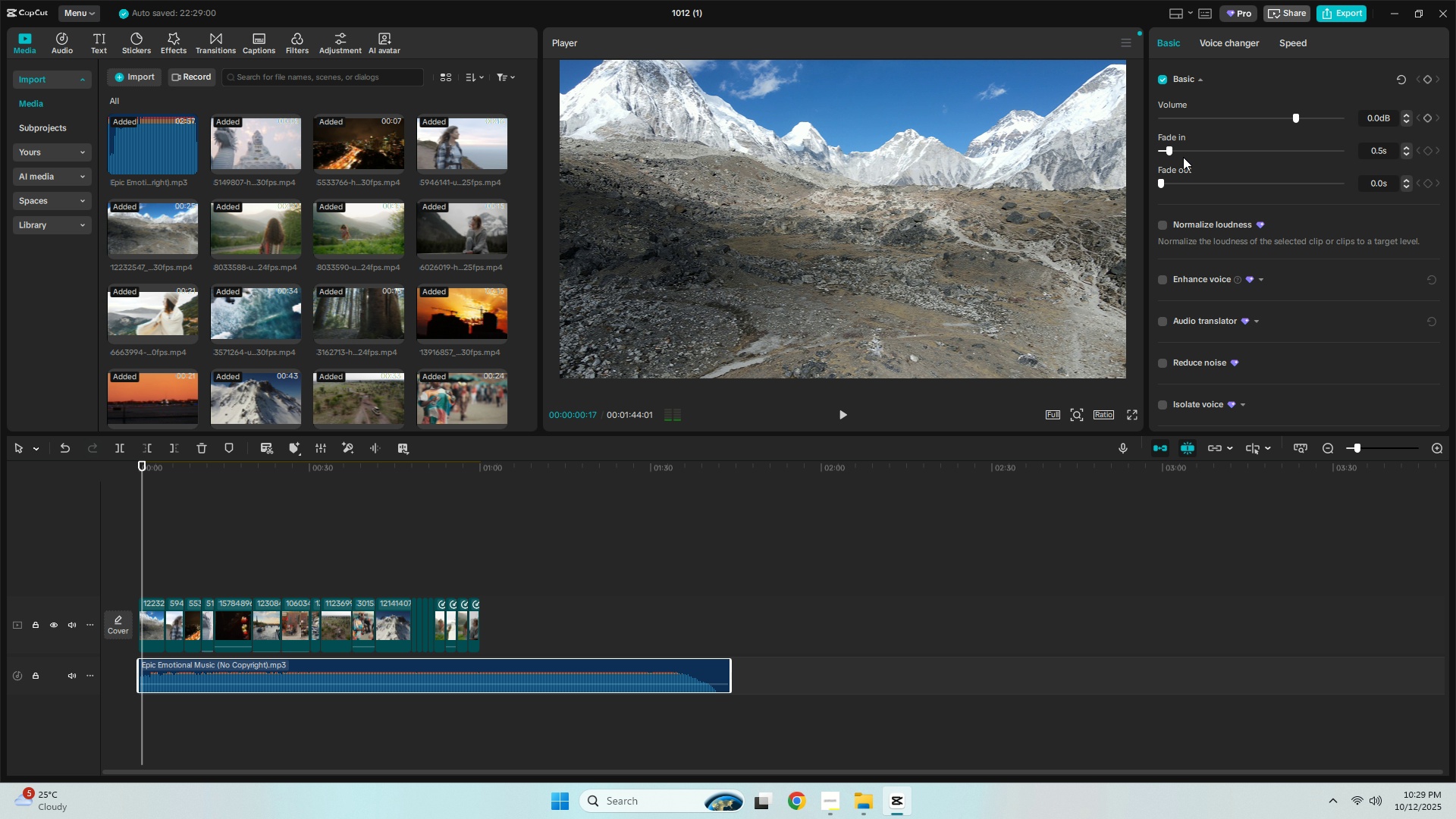 
key(Space)
 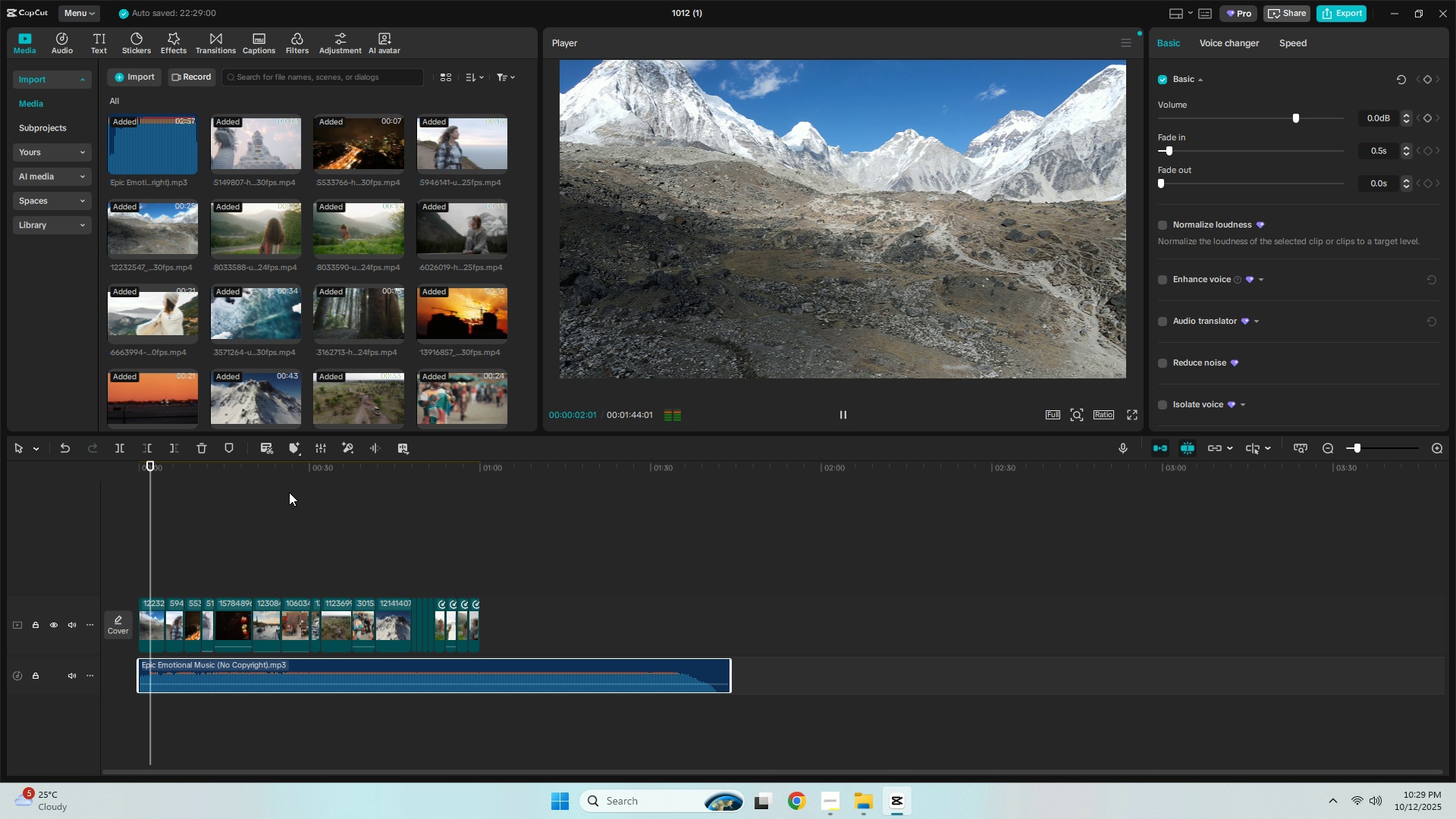 
left_click_drag(start_coordinate=[149, 467], to_coordinate=[113, 465])
 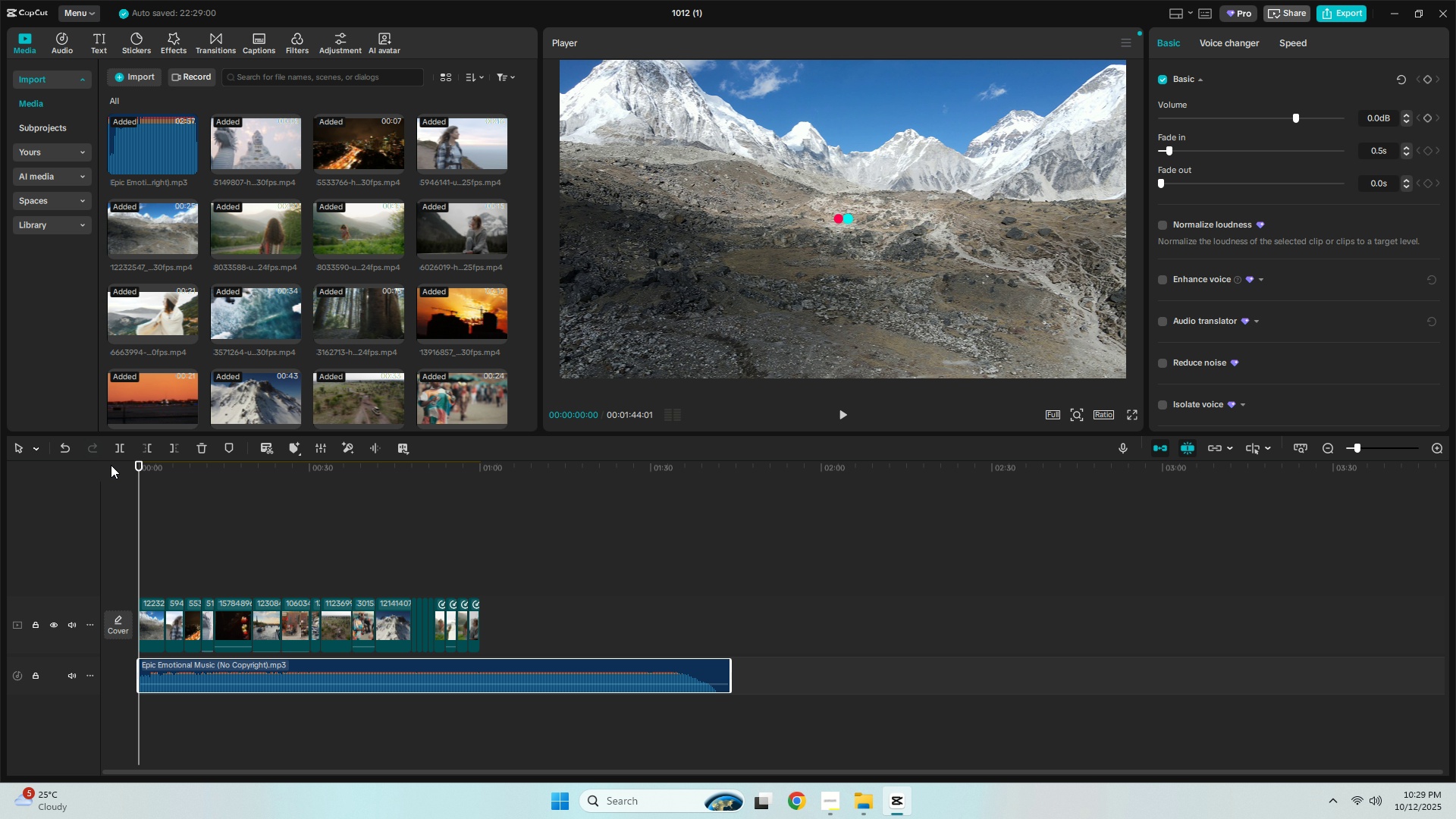 
key(Space)
 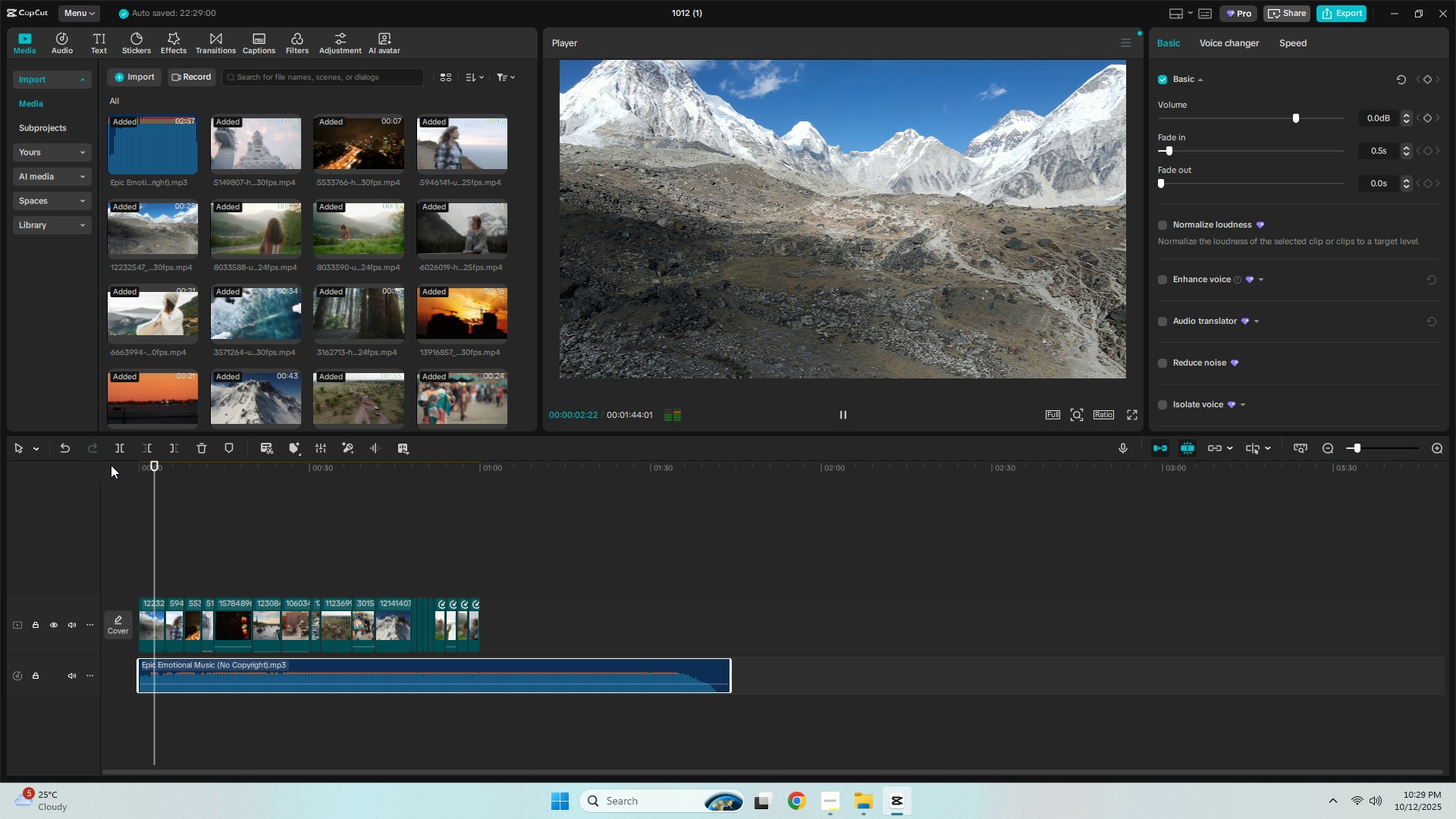 
key(Space)
 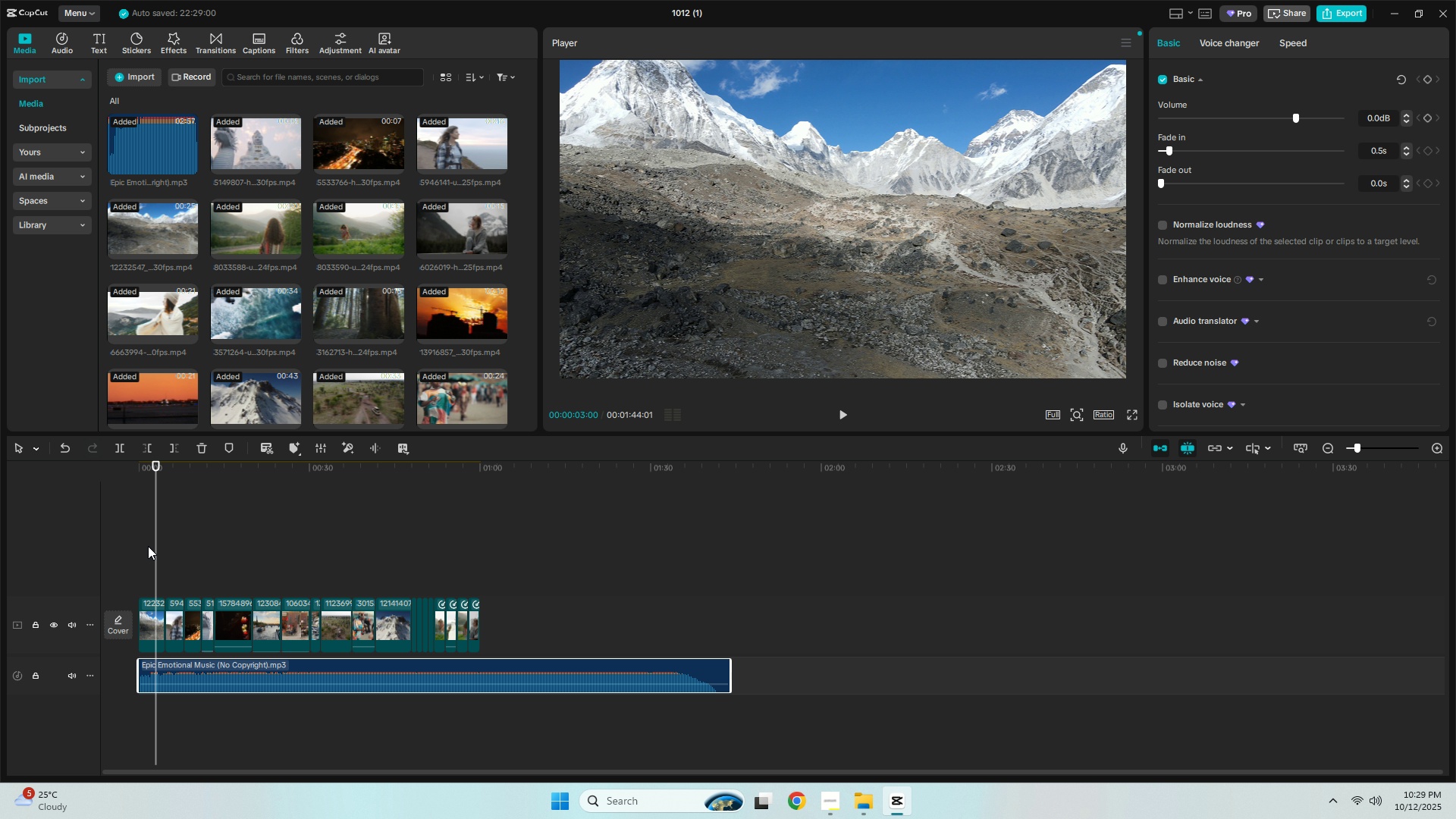 
key(Control+ControlLeft)
 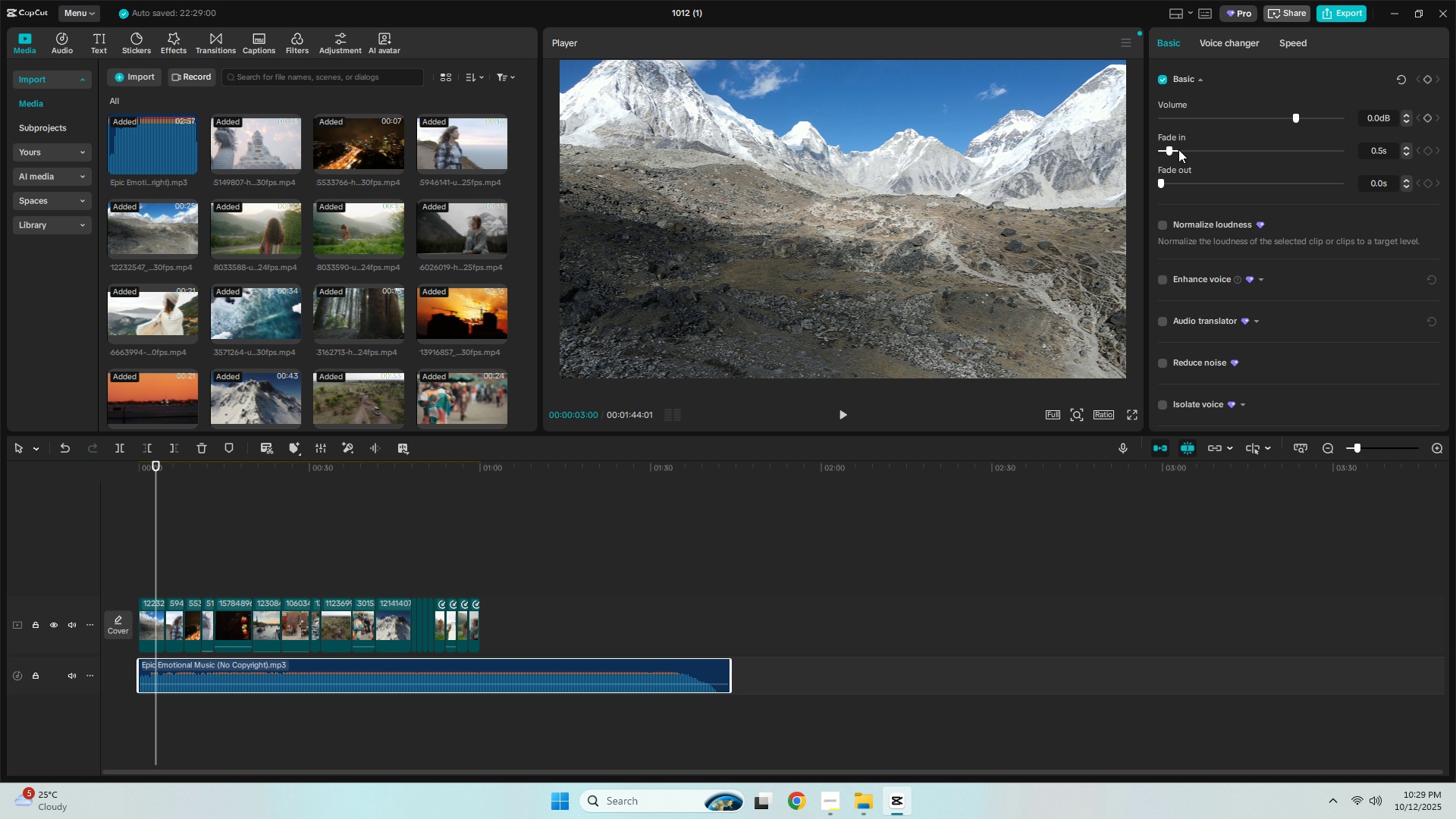 
triple_click([1196, 155])
 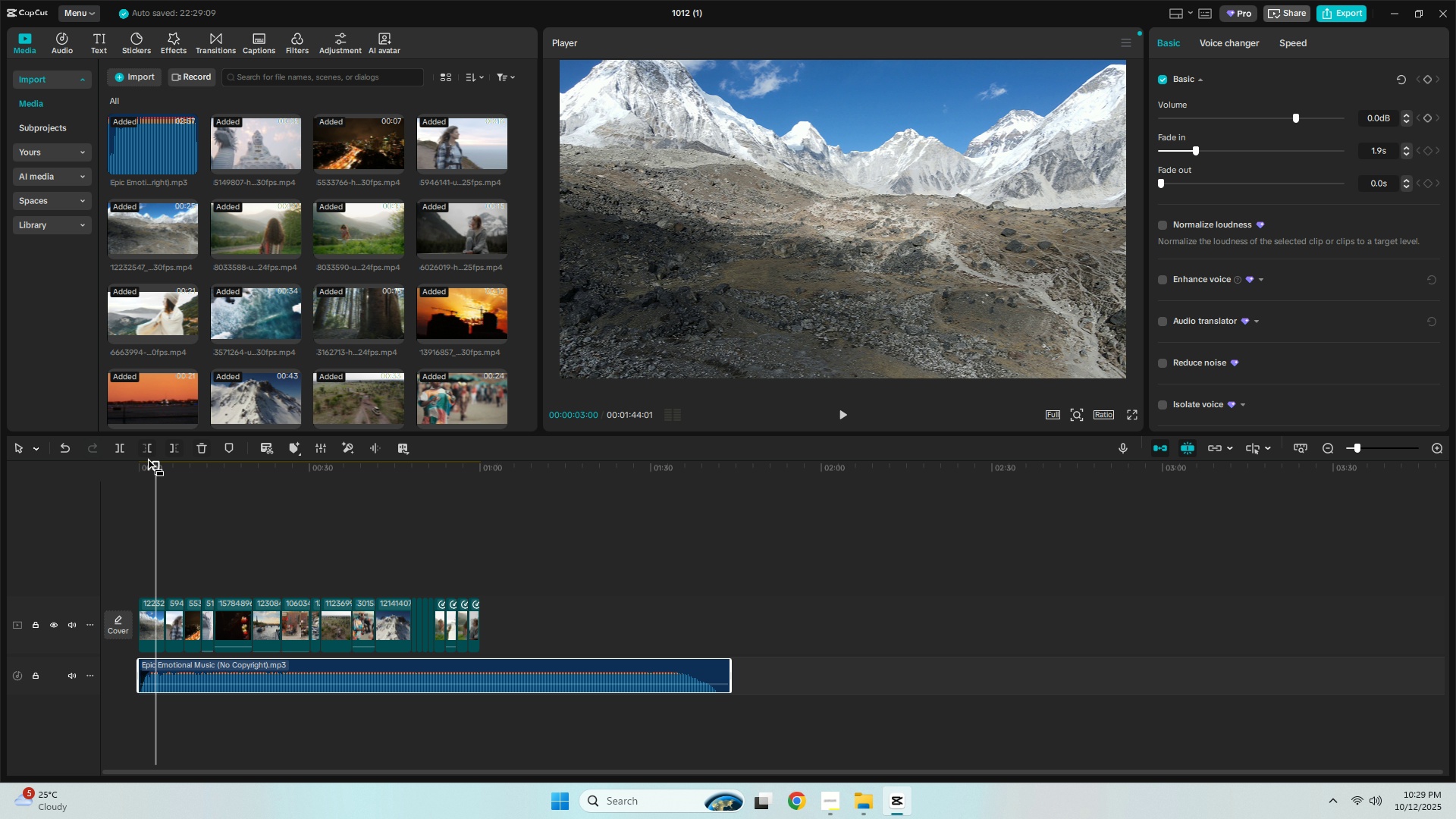 
left_click_drag(start_coordinate=[140, 466], to_coordinate=[124, 468])
 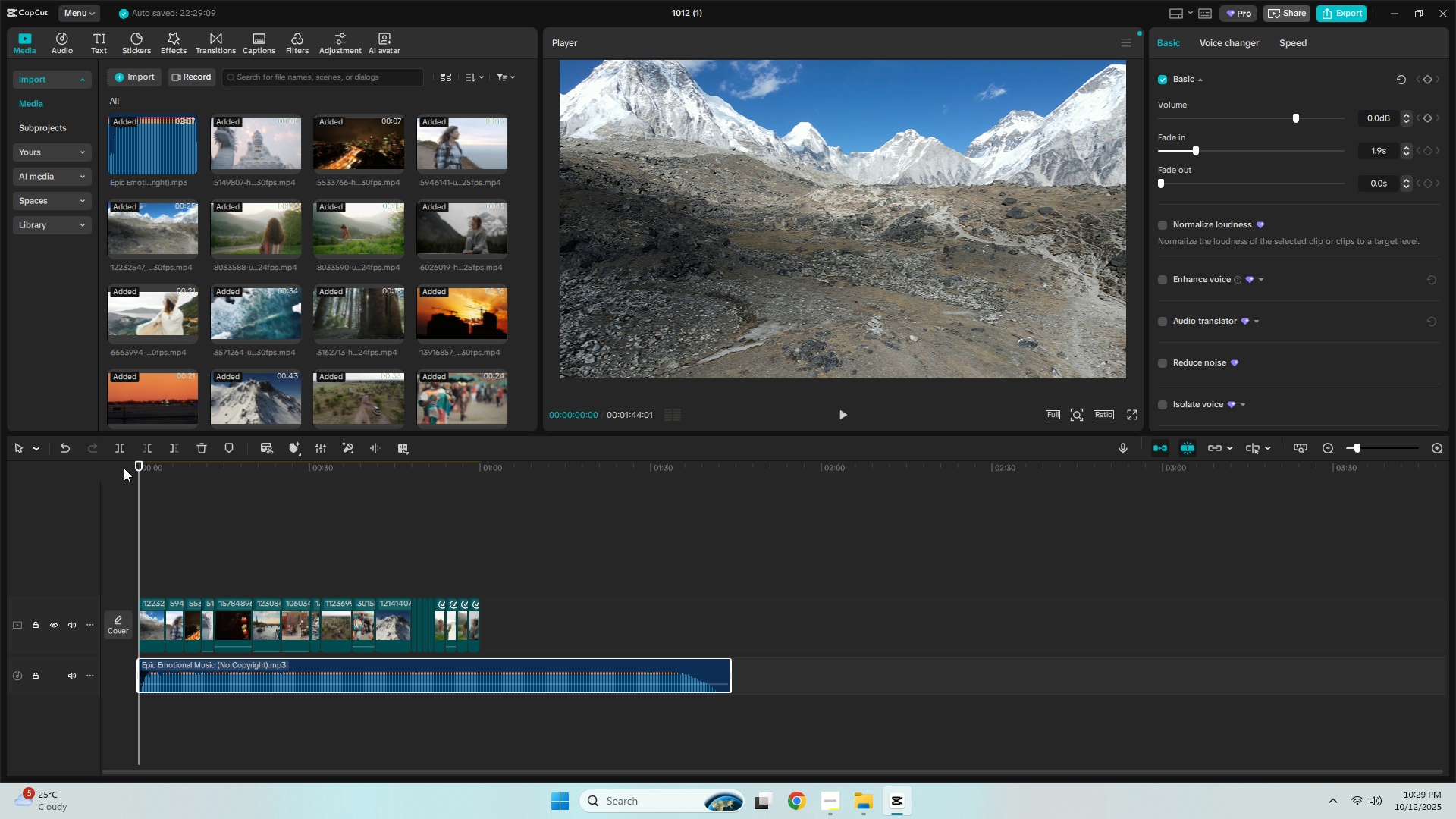 
key(Space)
 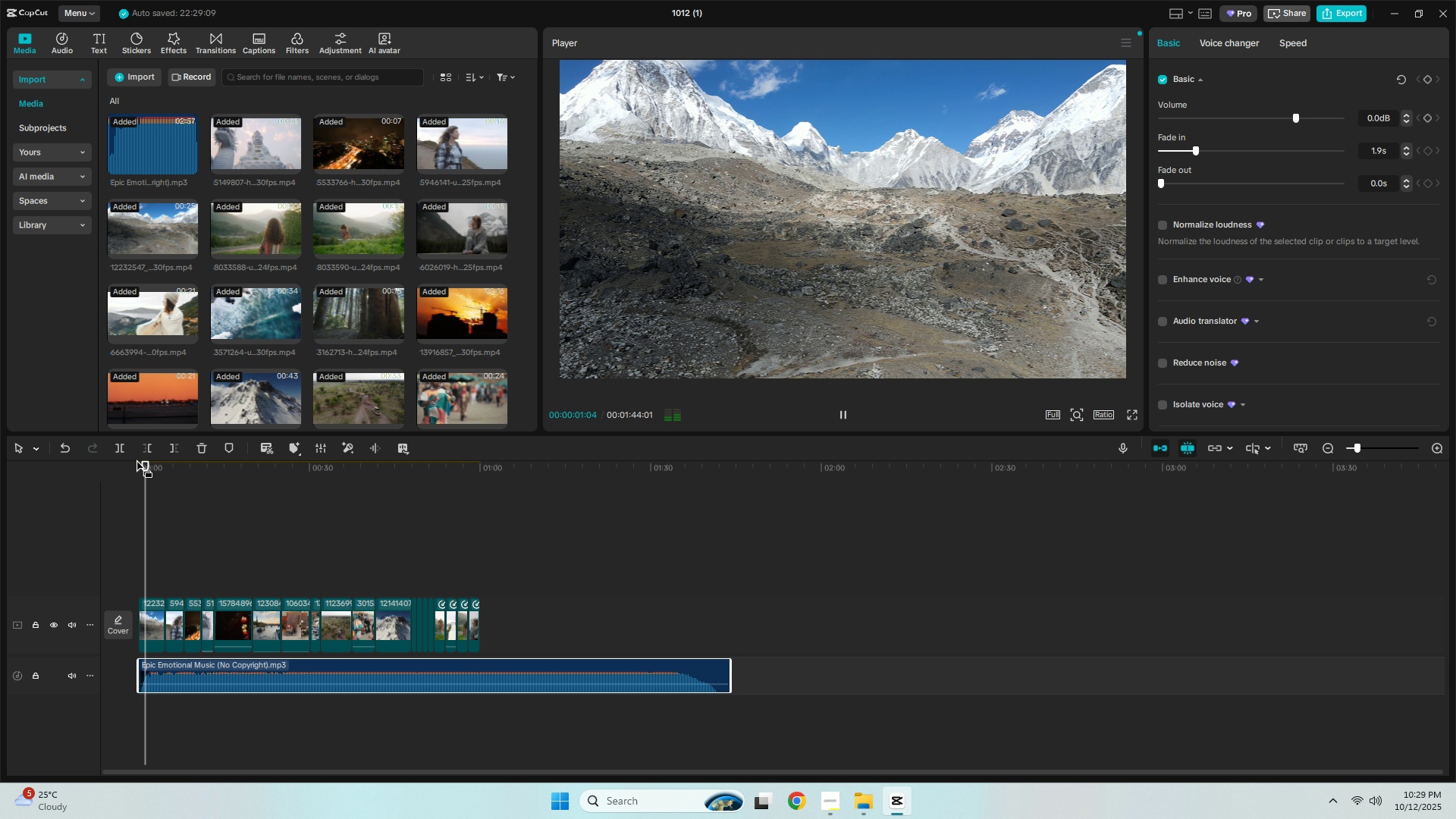 
key(Space)
 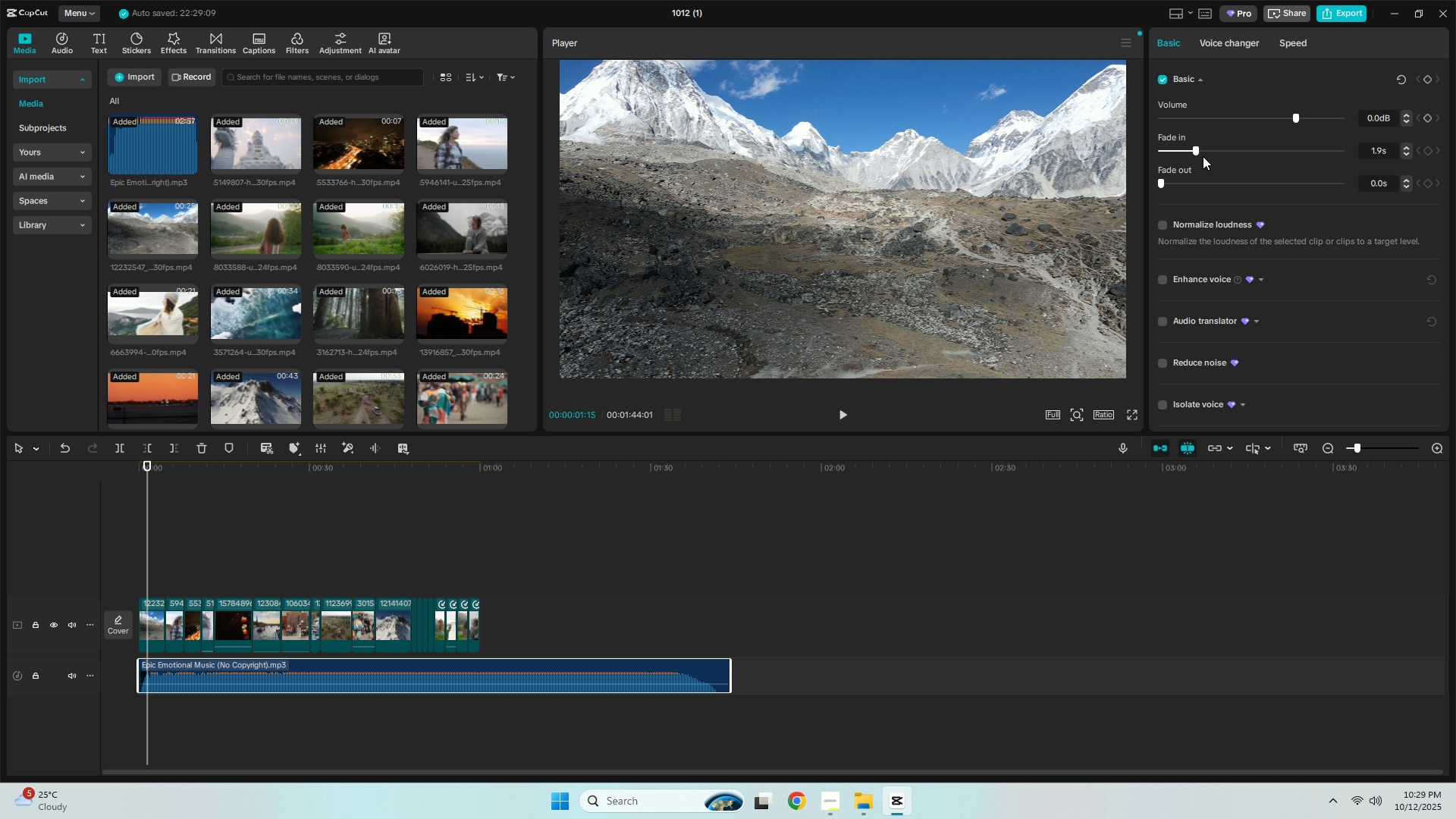 
left_click_drag(start_coordinate=[1207, 150], to_coordinate=[1235, 149])
 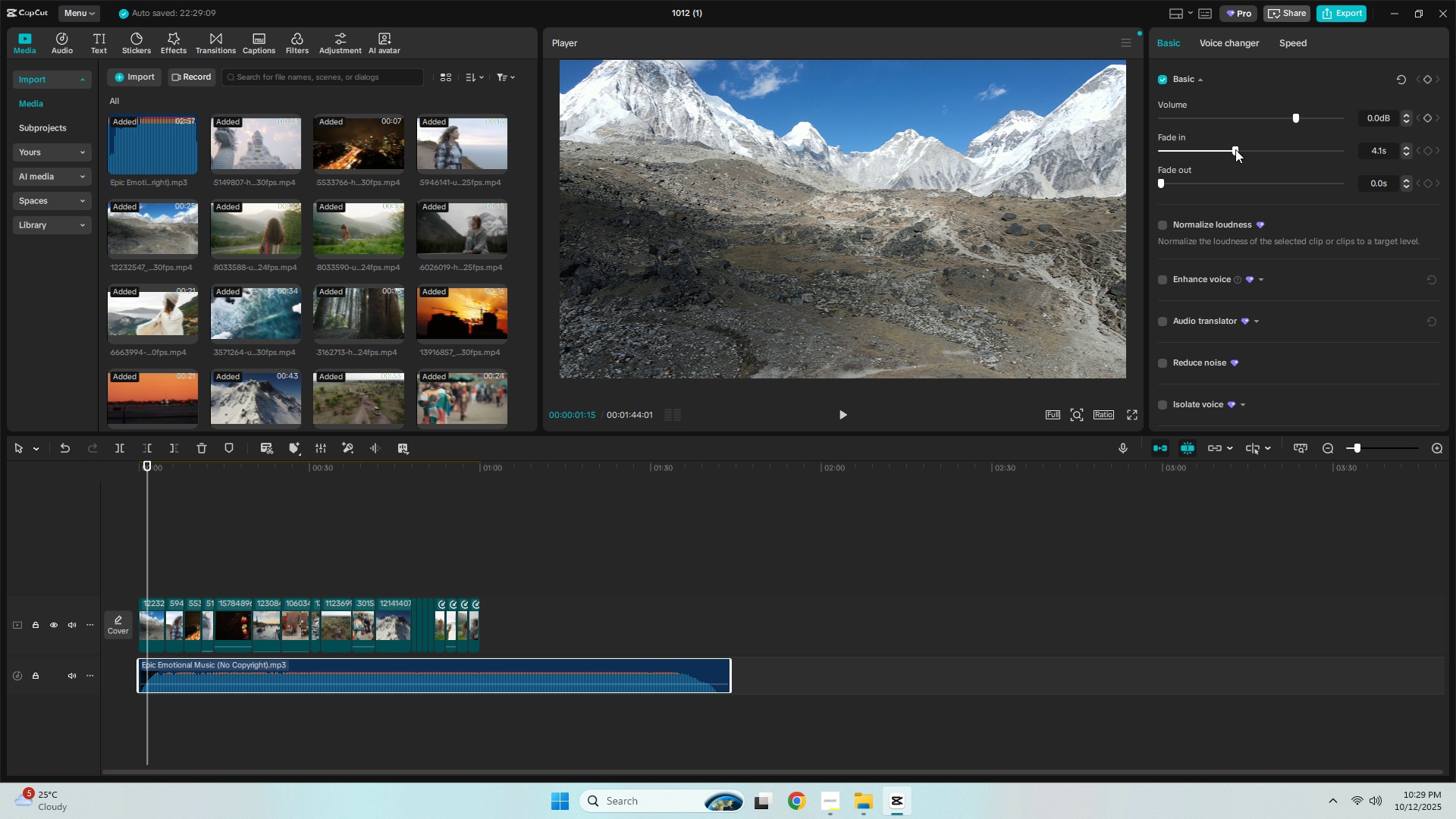 
double_click([1235, 149])
 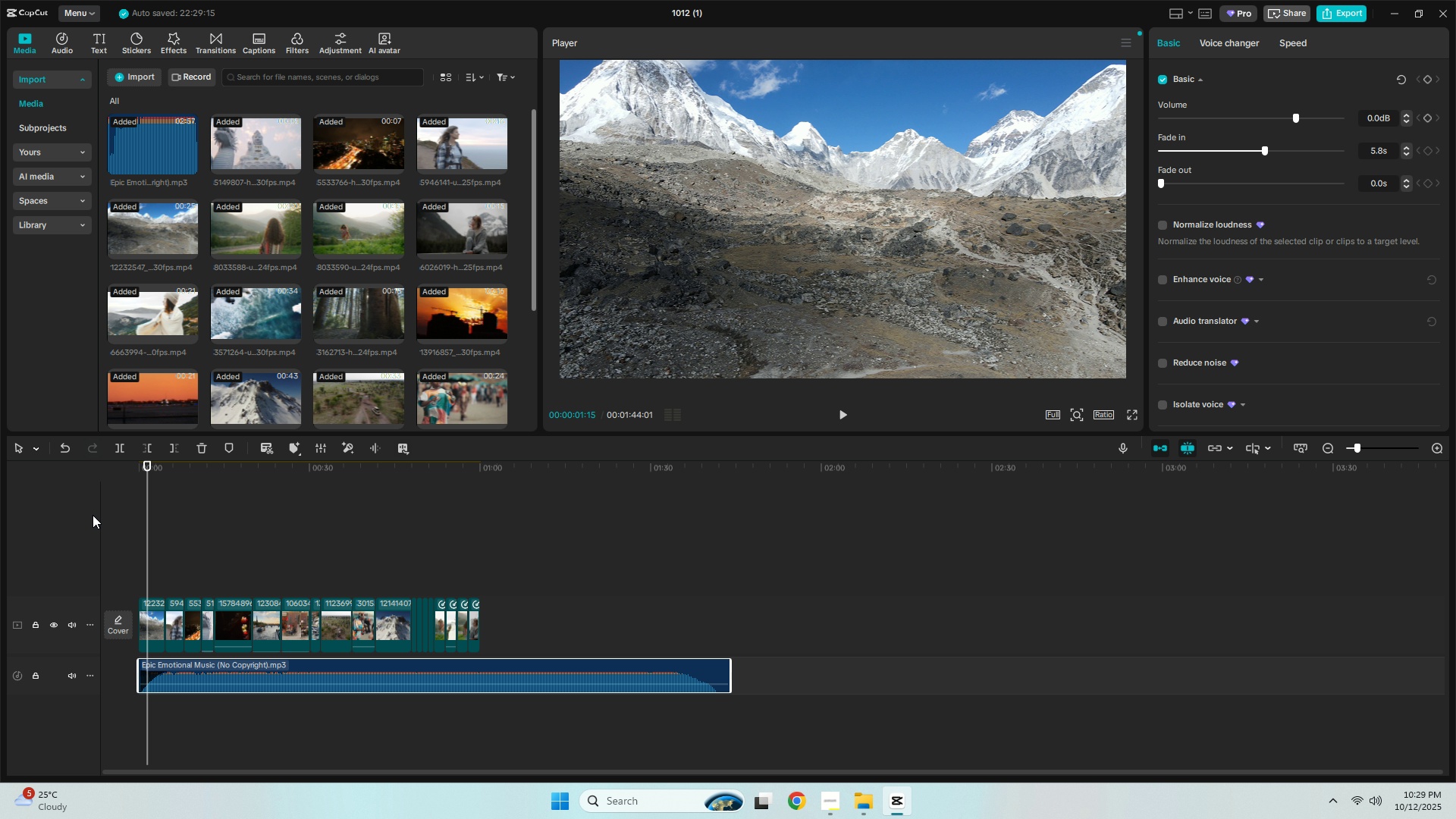 
left_click_drag(start_coordinate=[151, 470], to_coordinate=[134, 470])
 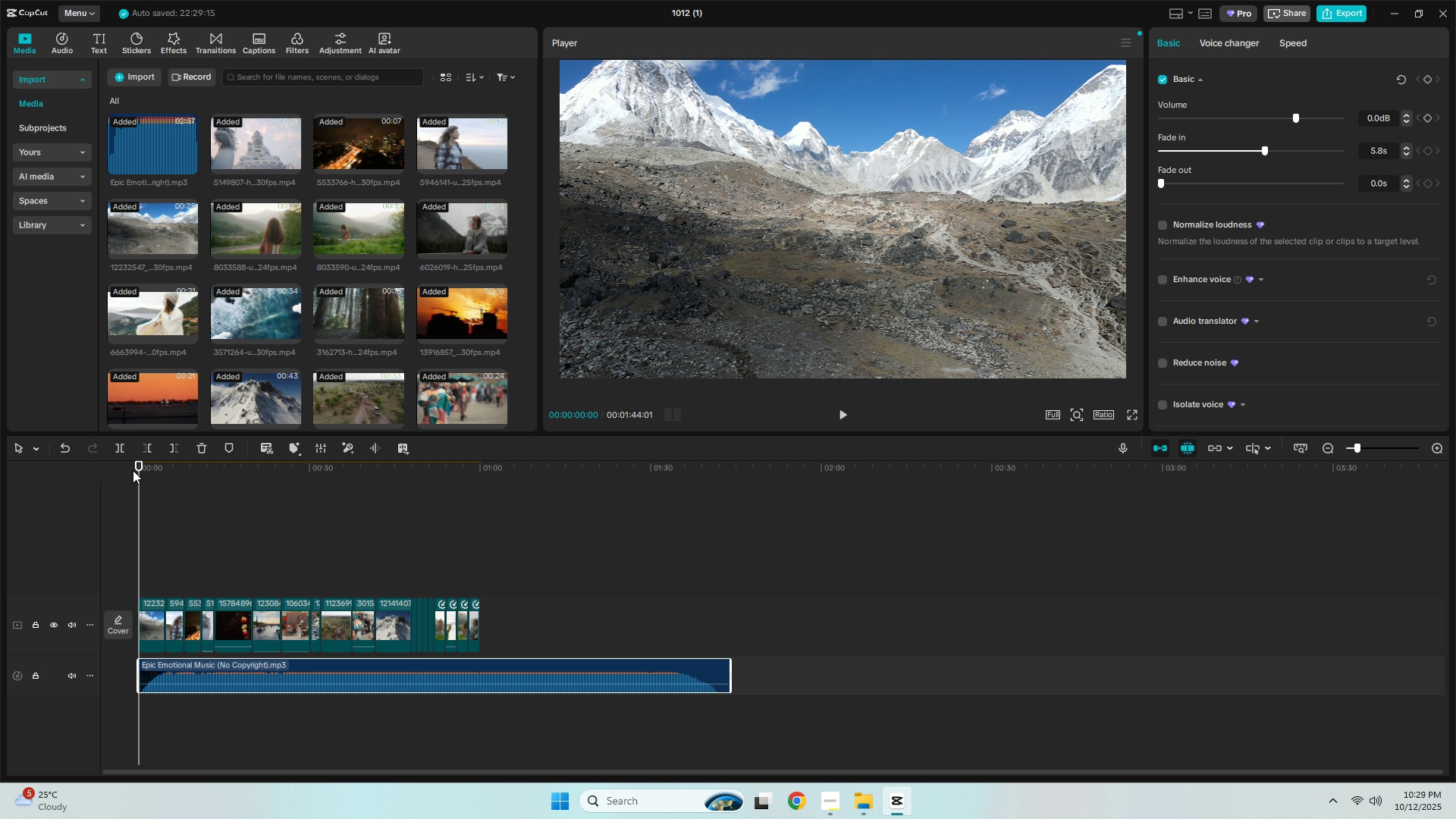 
key(Space)